 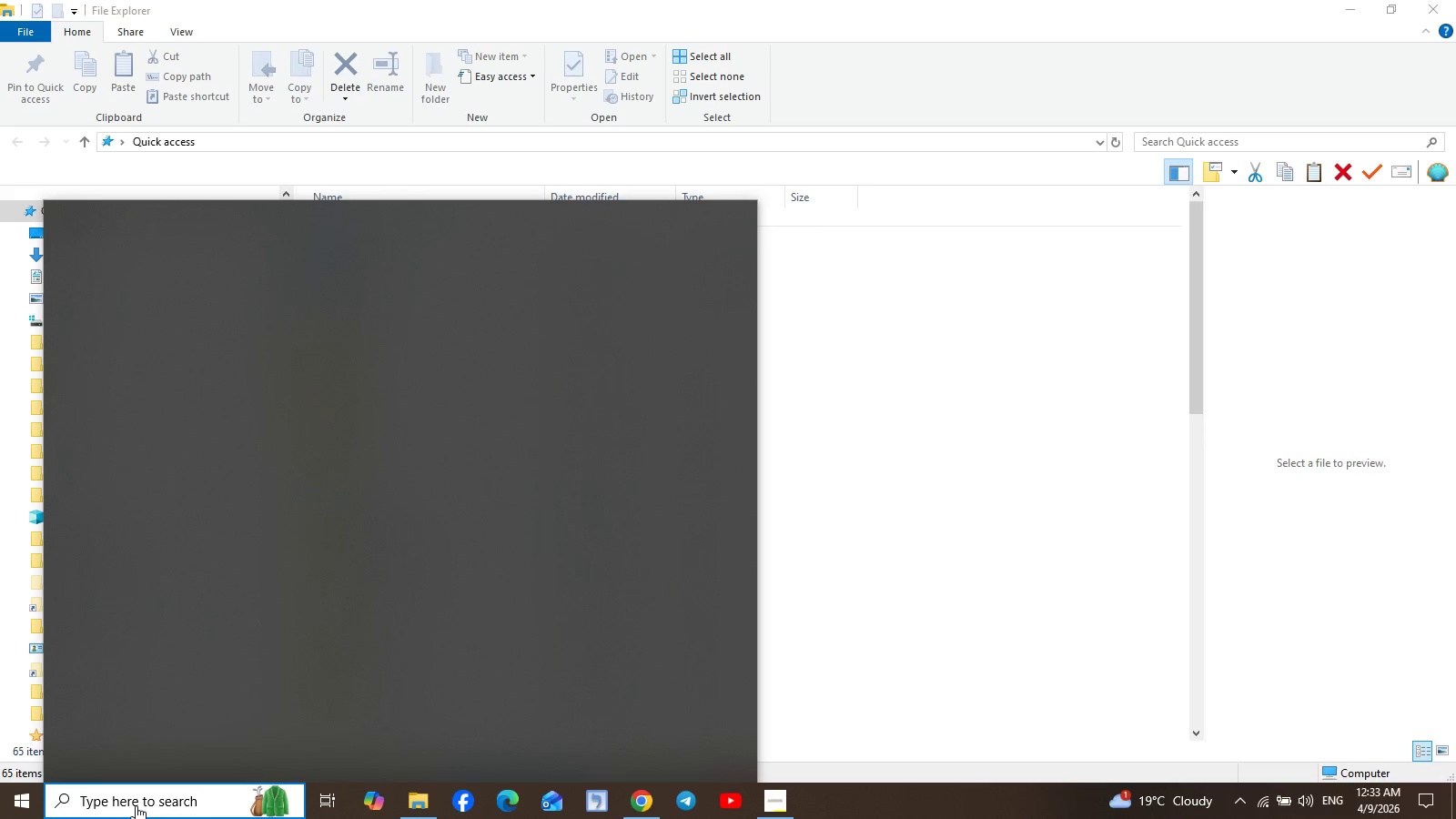 
left_click([195, 372])
 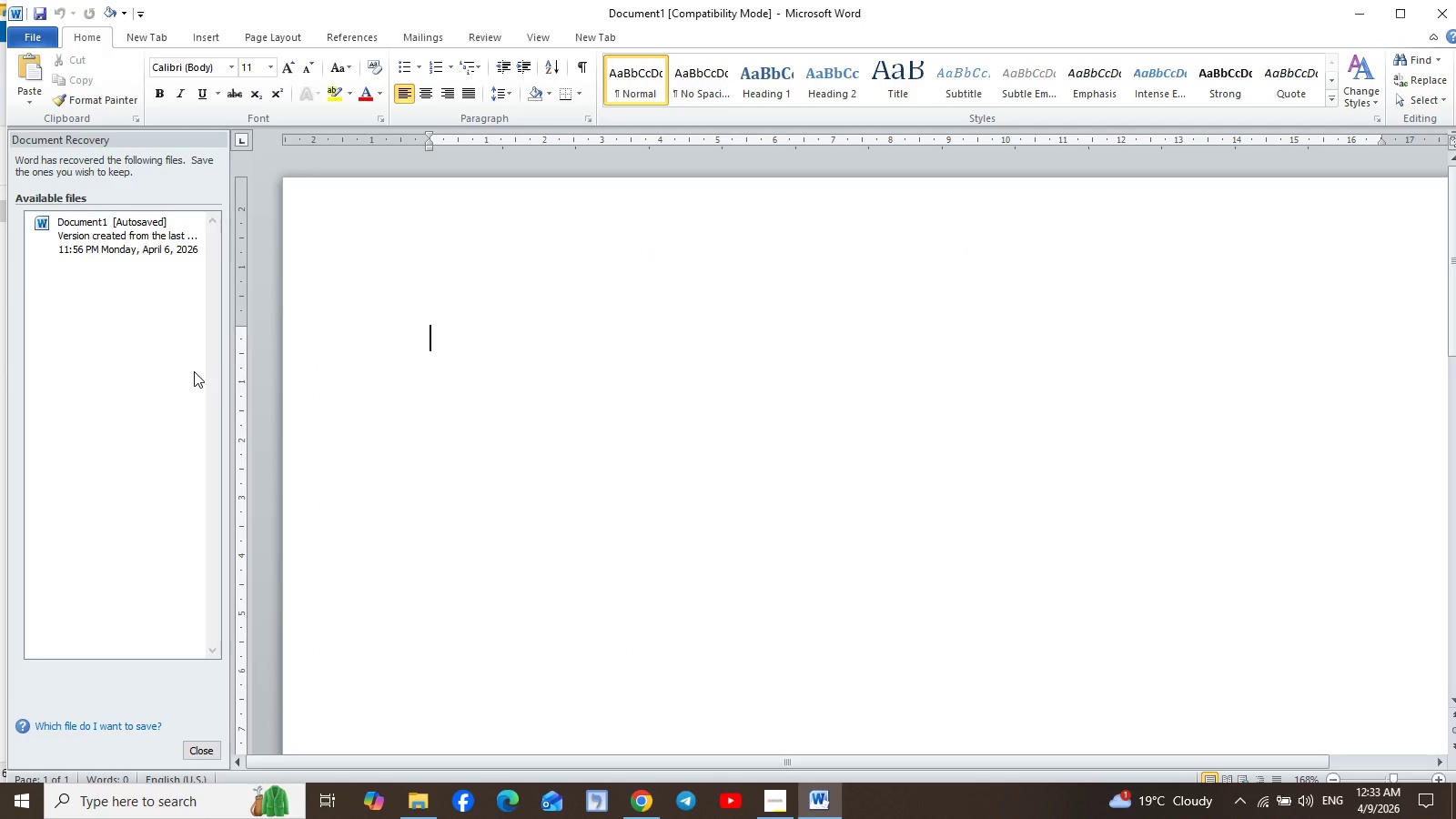 
wait(16.72)
 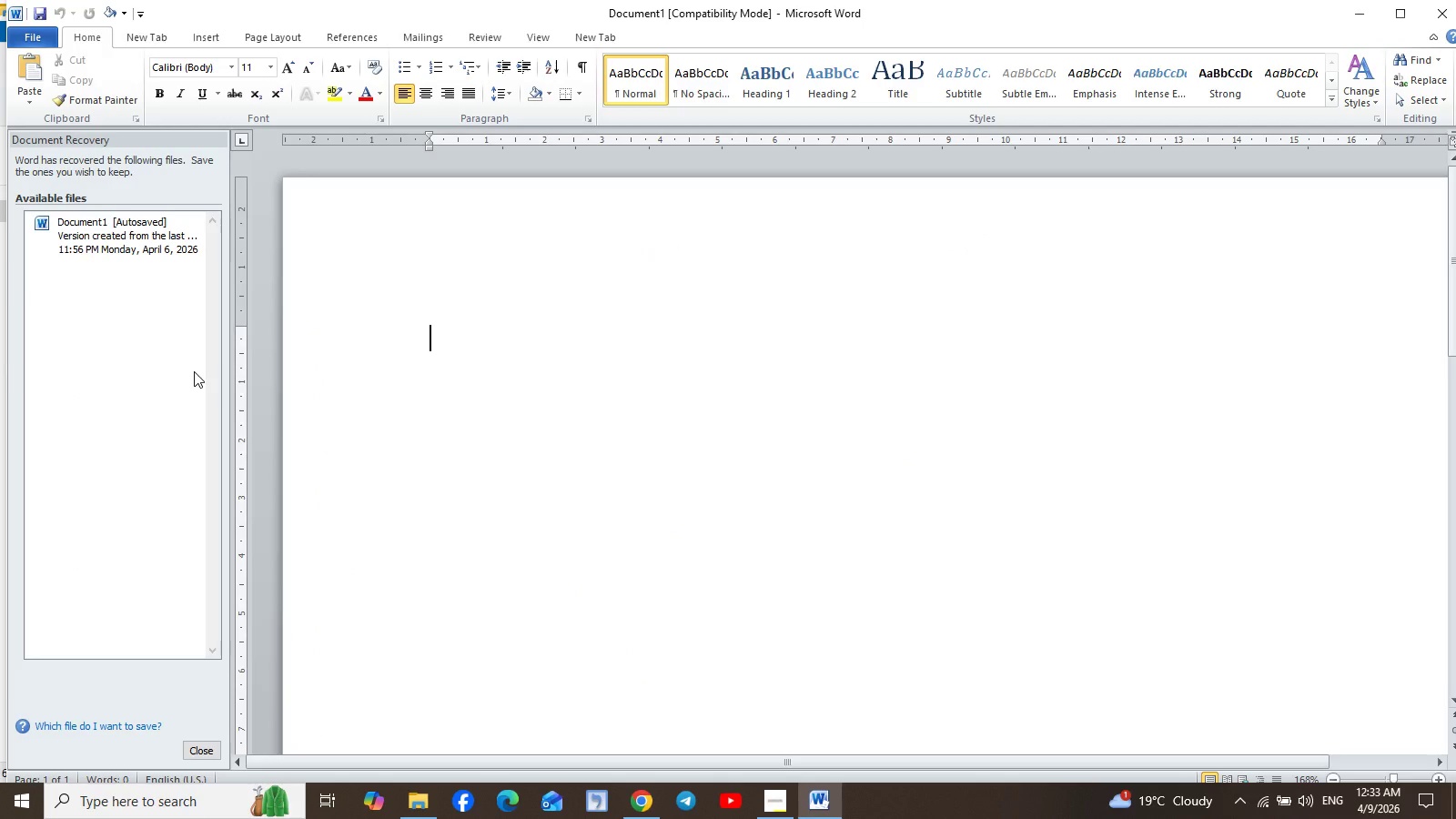 
left_click([211, 37])
 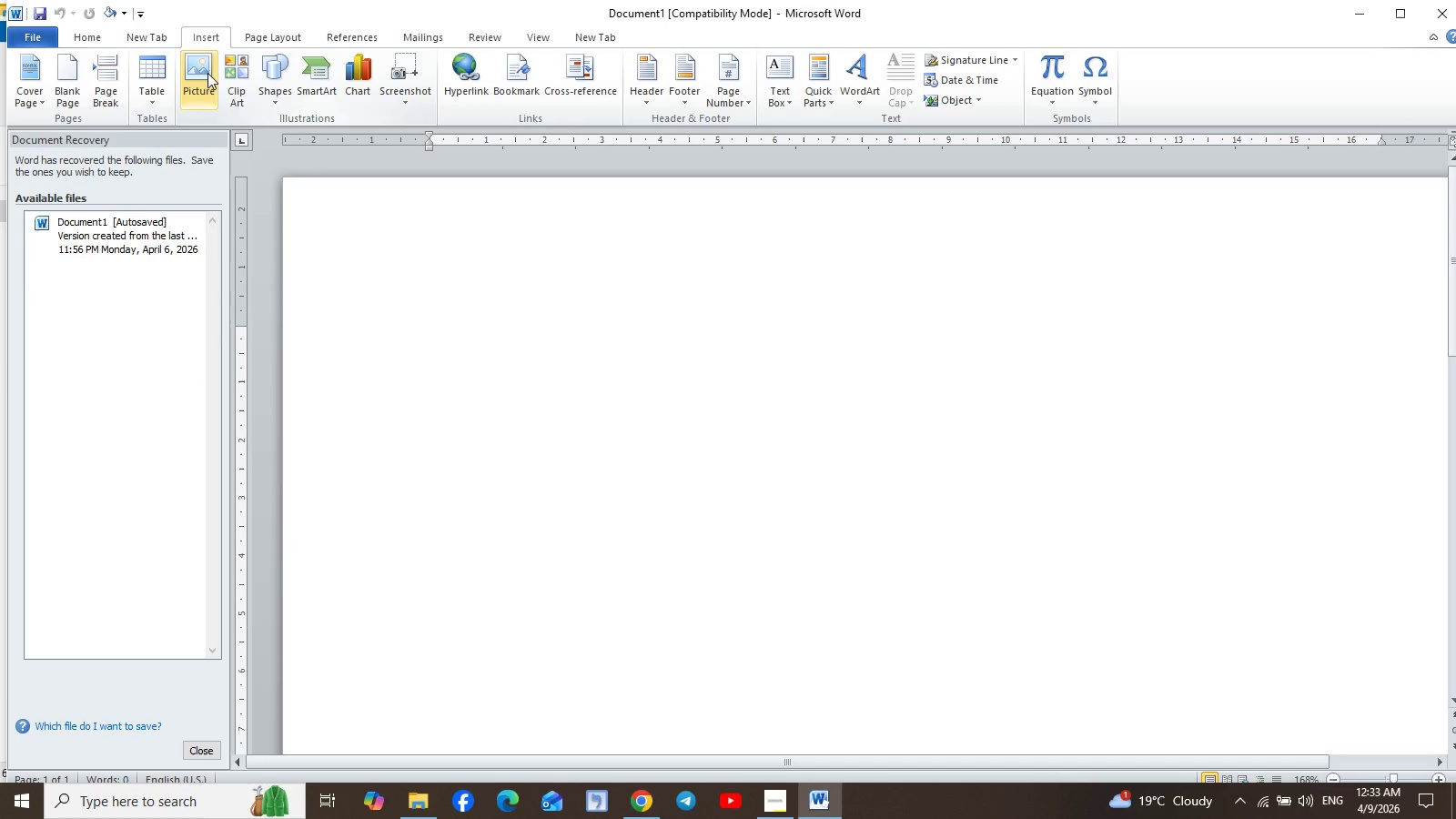 
left_click([207, 68])
 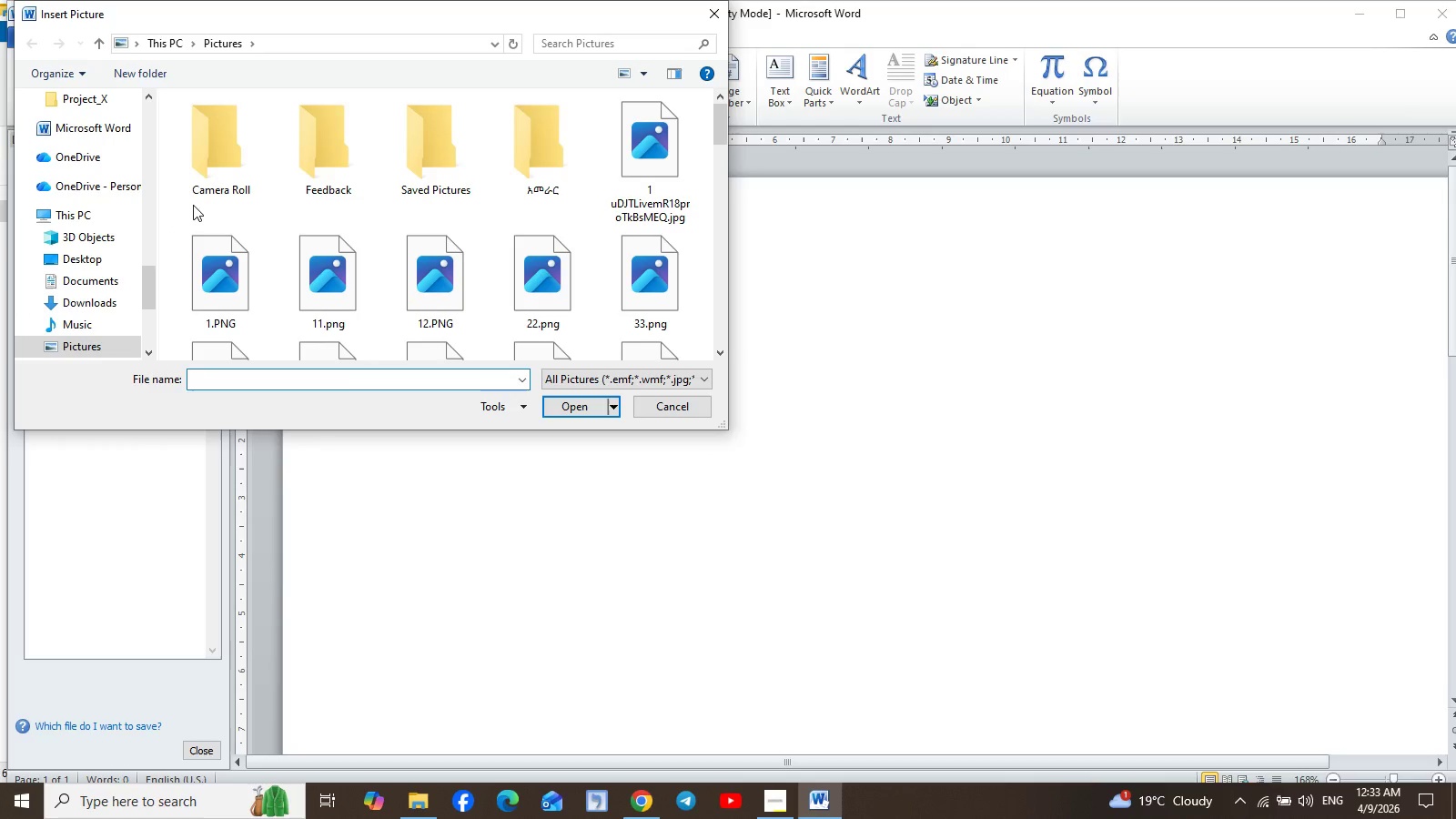 
scroll: coordinate [106, 313], scroll_direction: down, amount: 8.0
 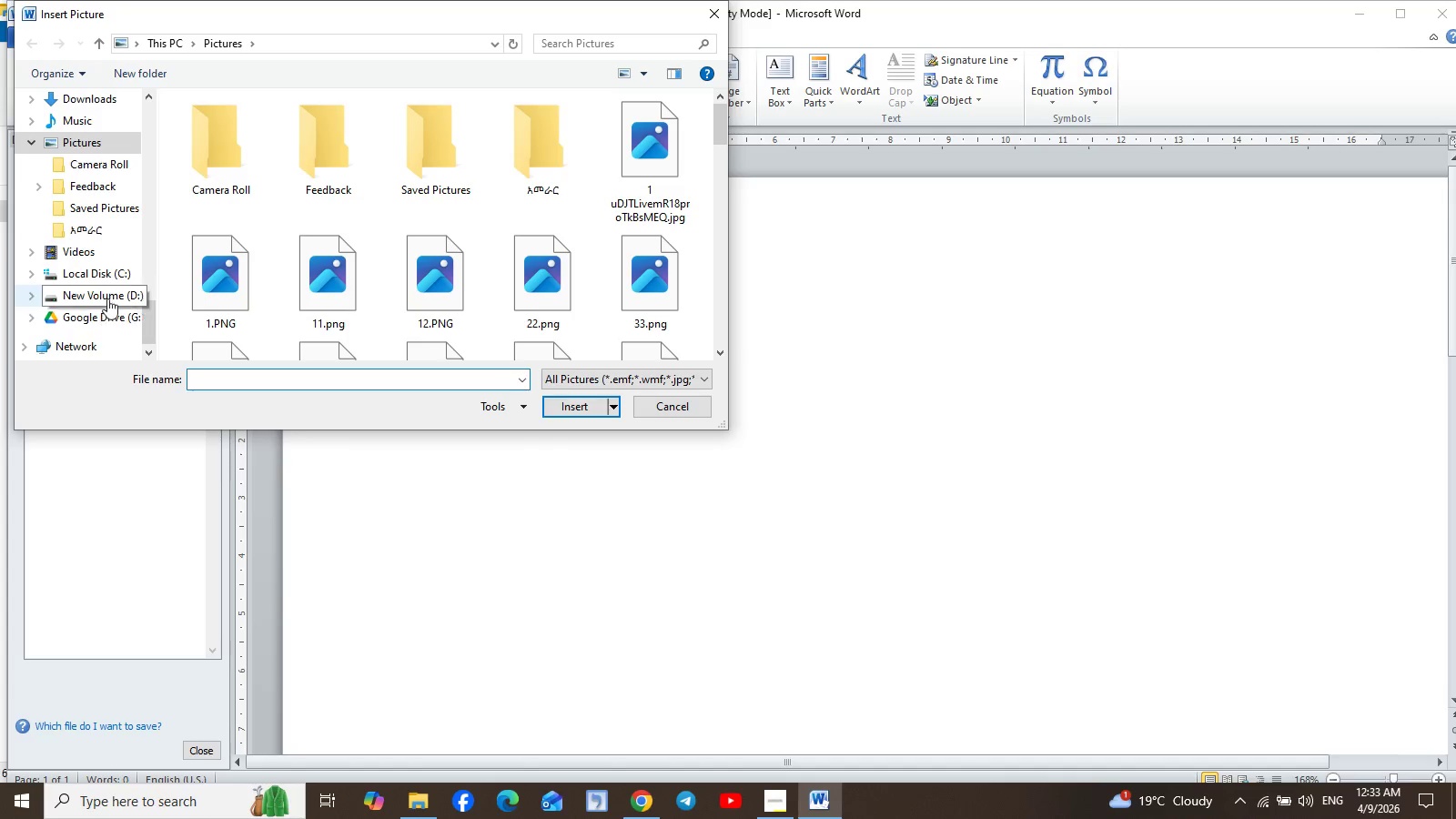 
left_click([108, 296])
 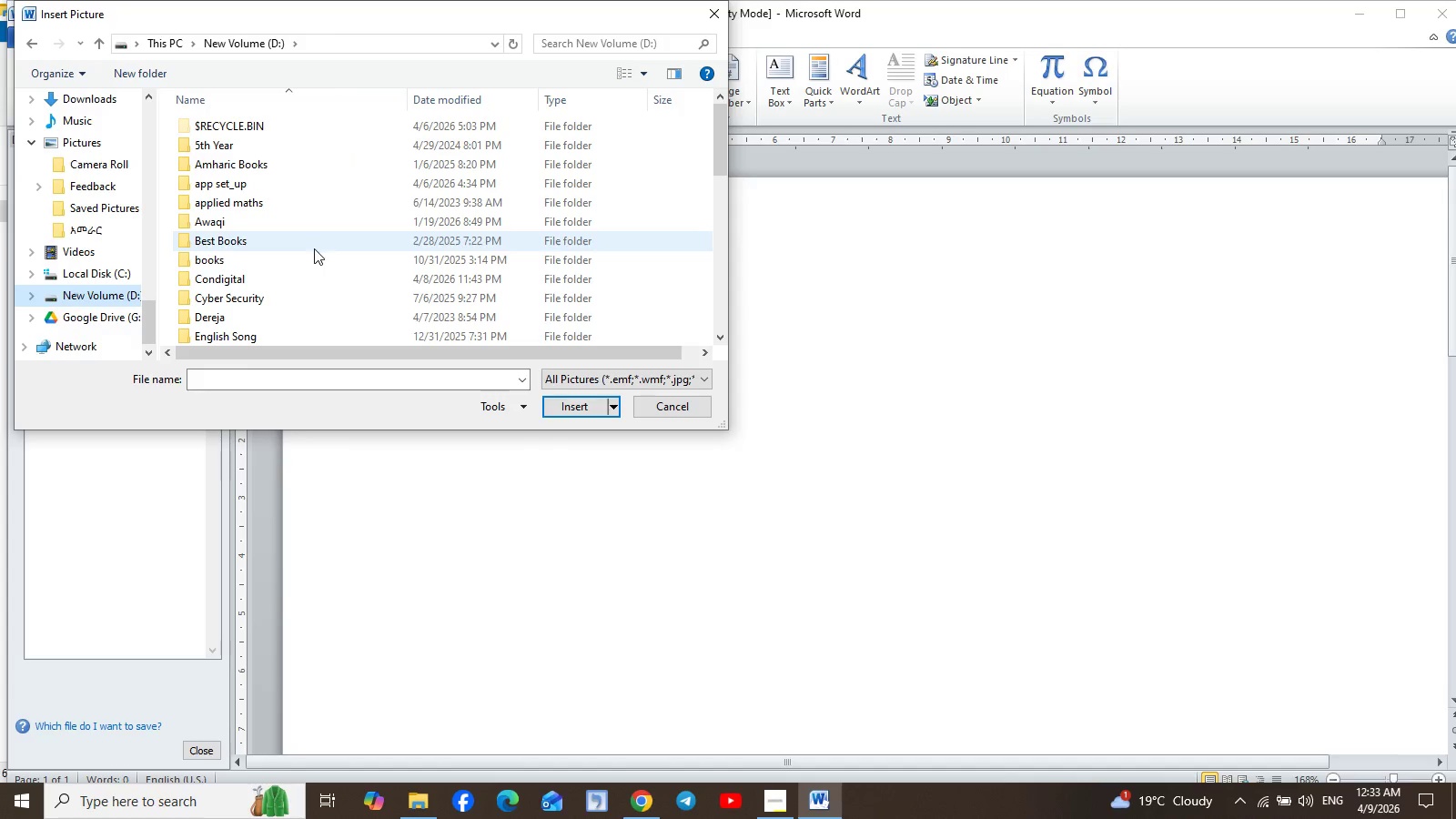 
left_click([272, 281])
 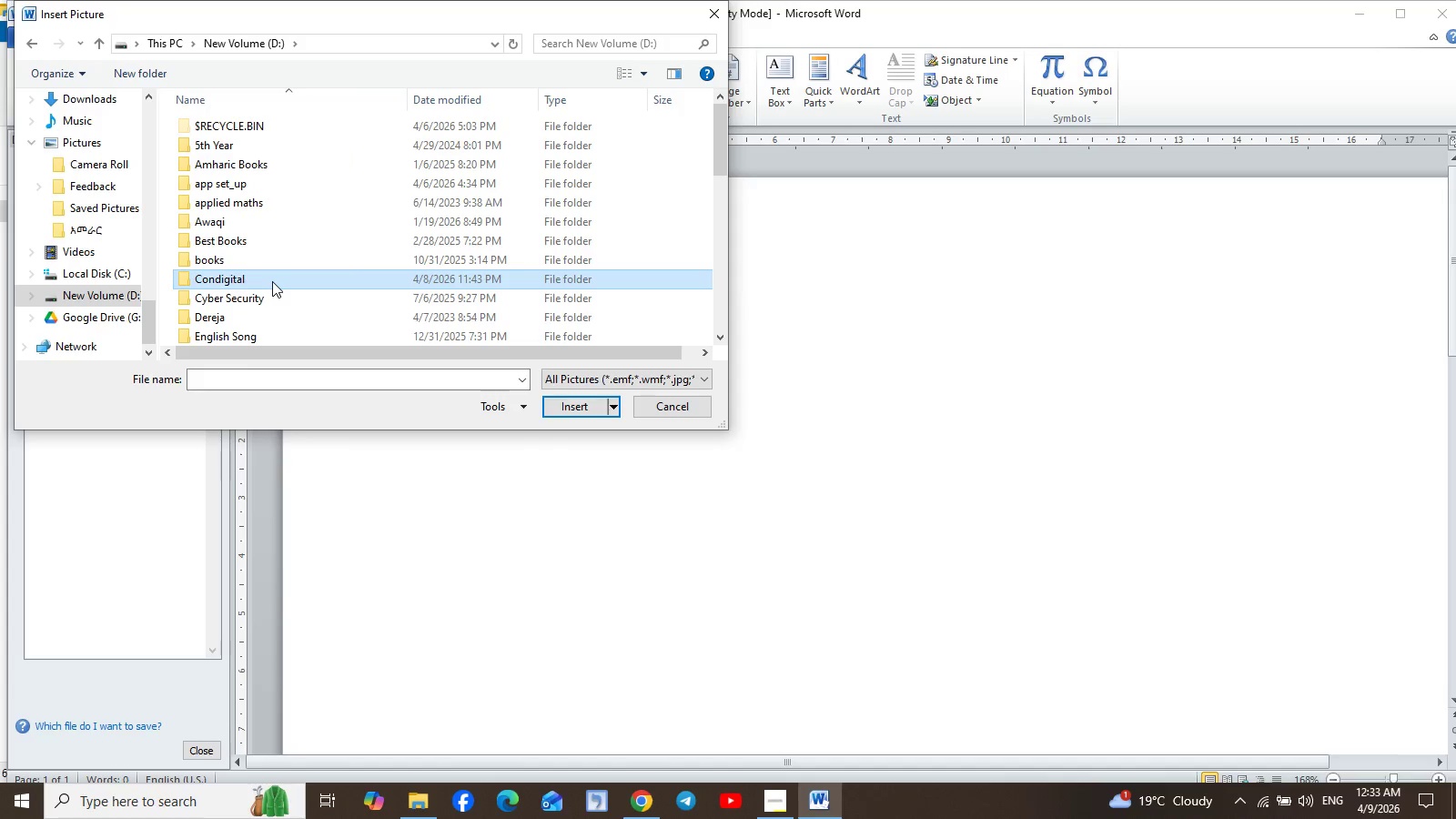 
double_click([272, 281])
 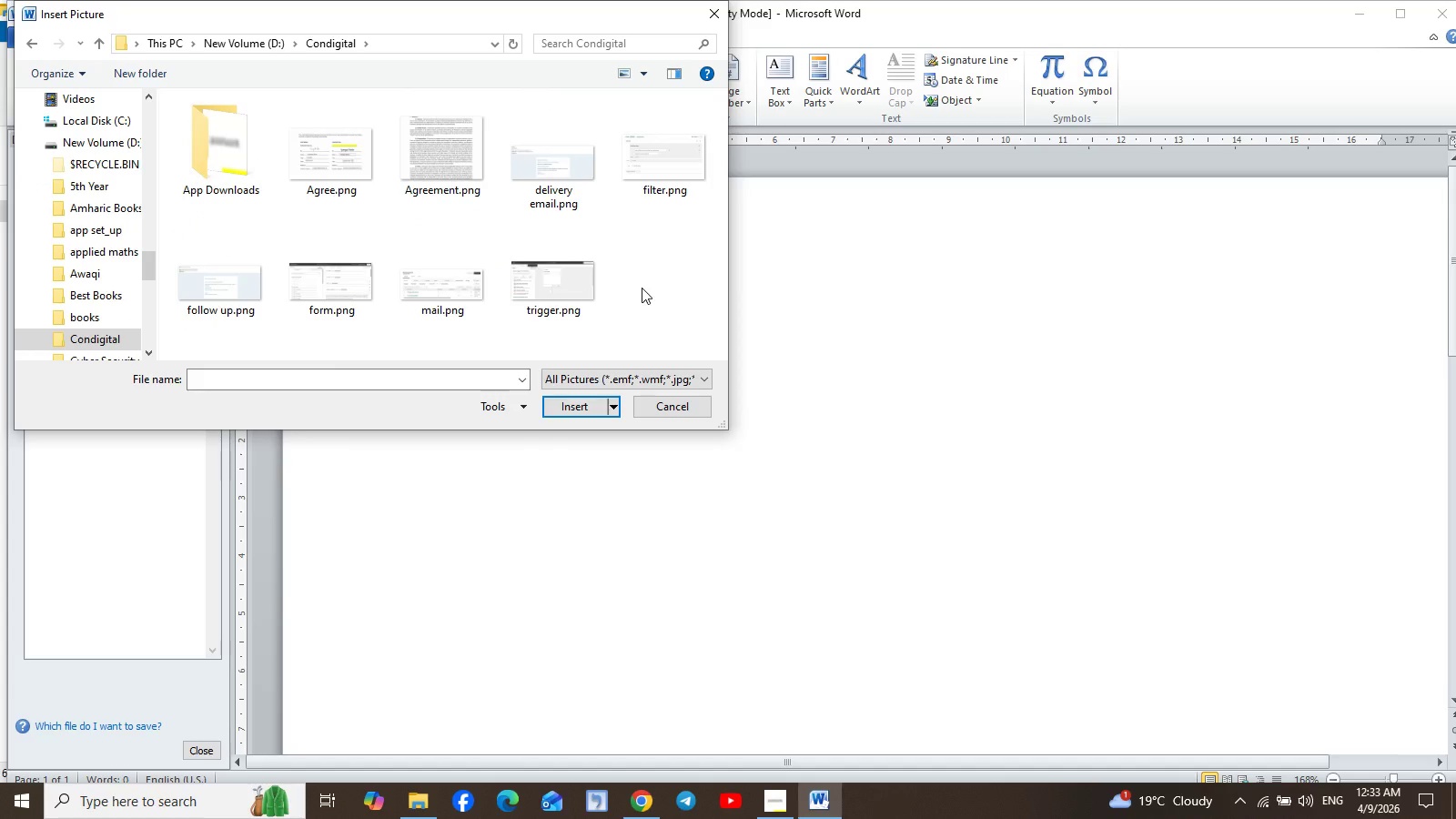 
left_click([561, 289])
 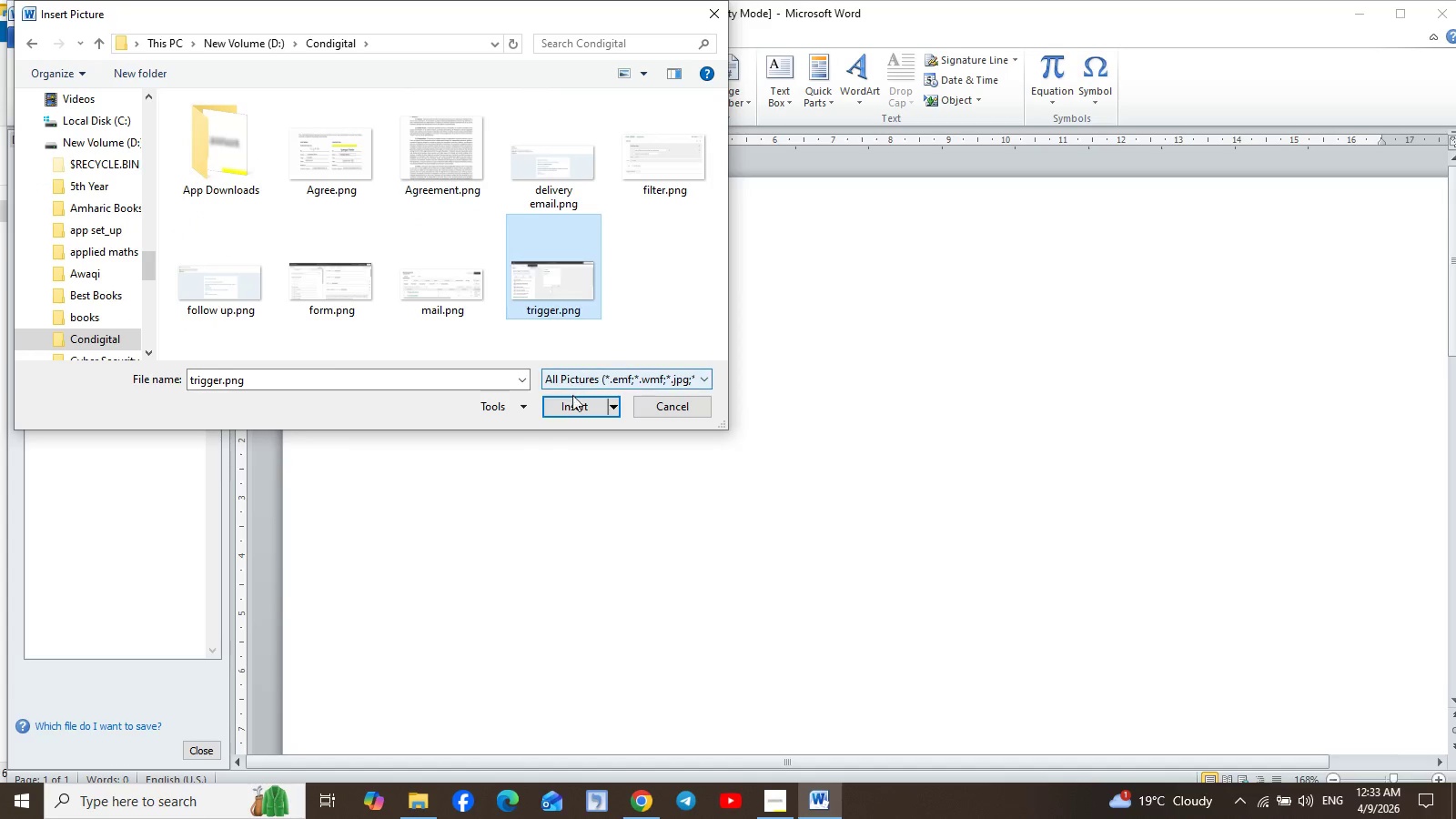 
left_click([574, 401])
 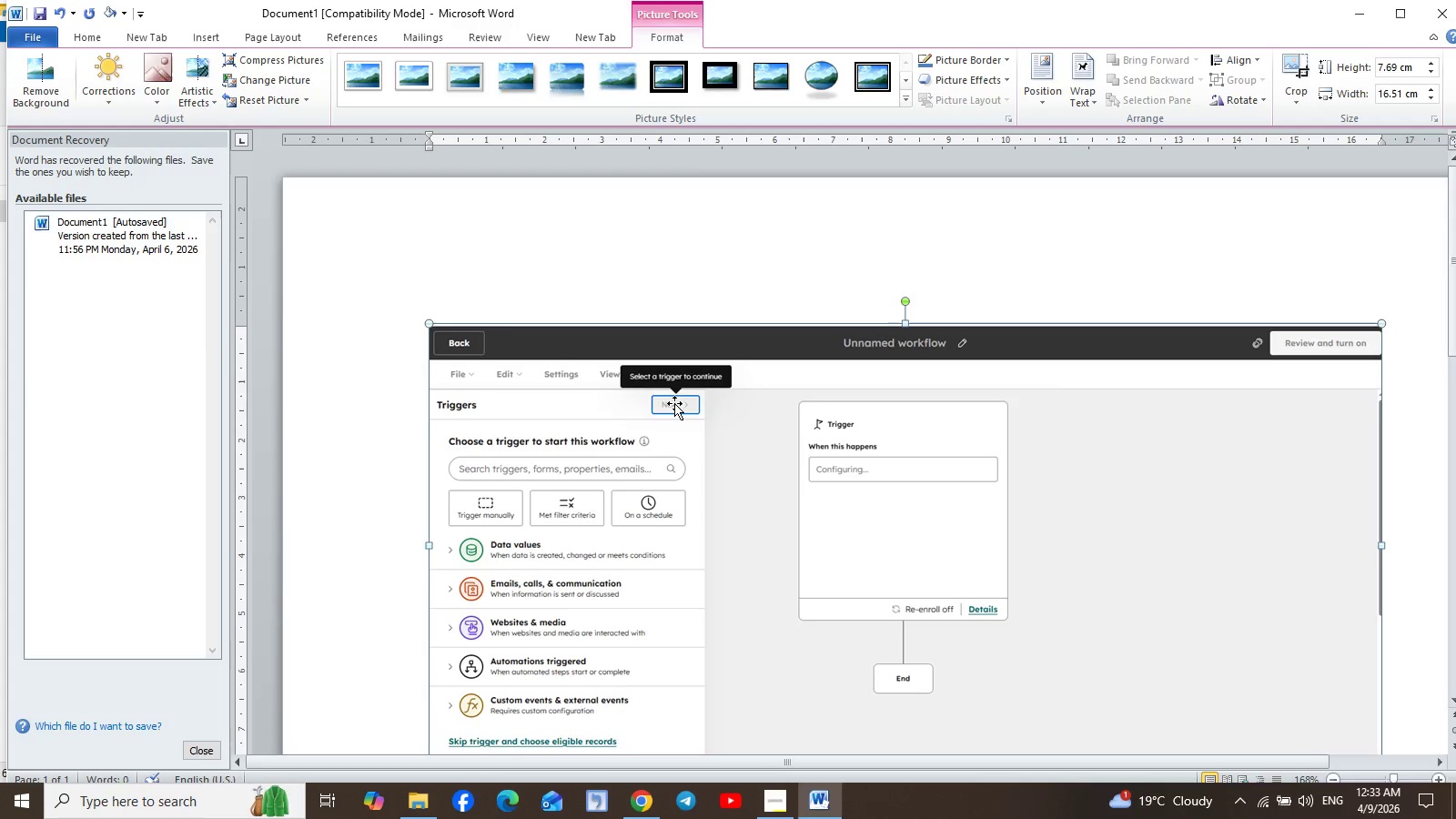 
wait(7.97)
 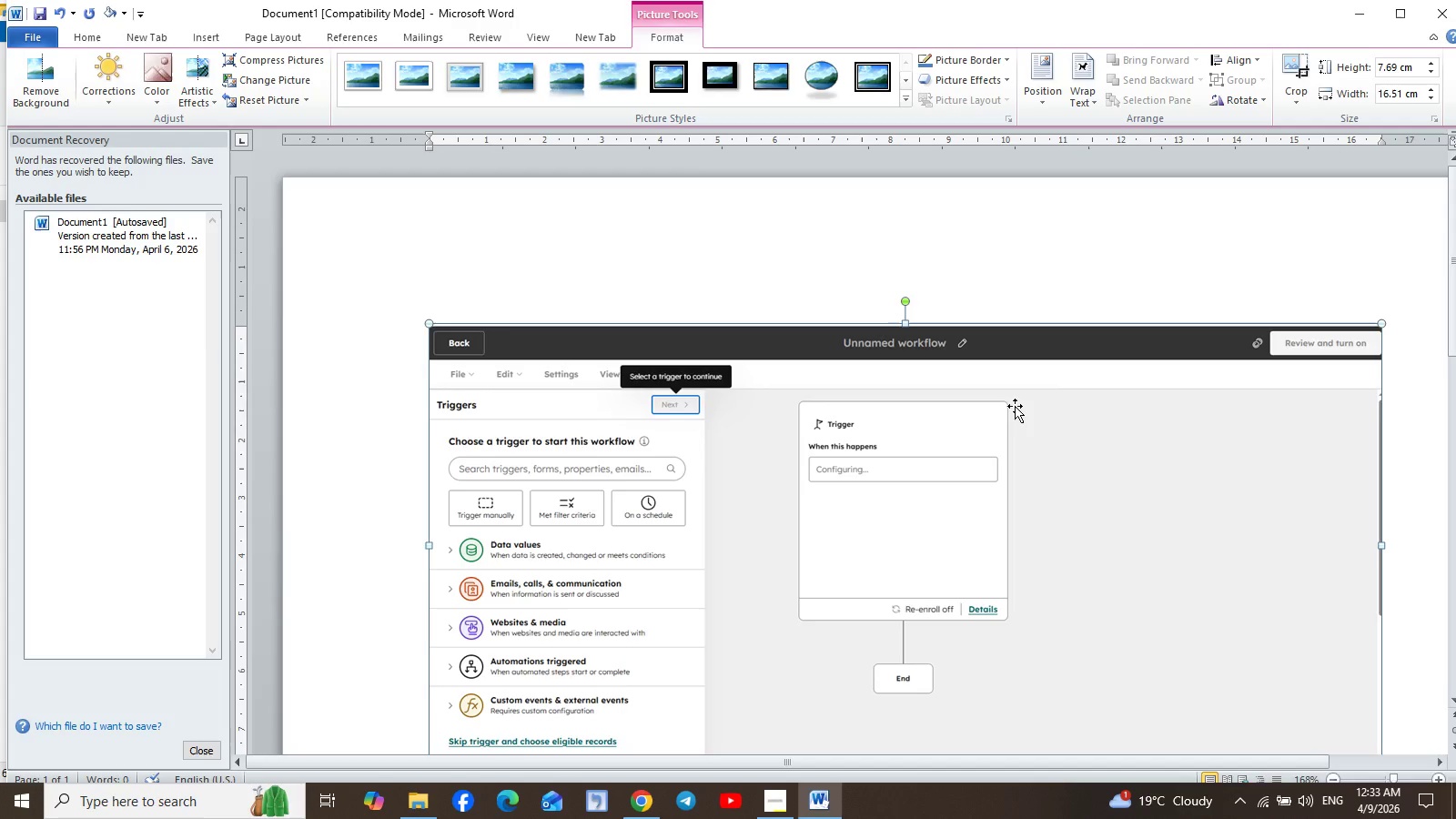 
scroll: coordinate [1133, 393], scroll_direction: down, amount: 2.0
 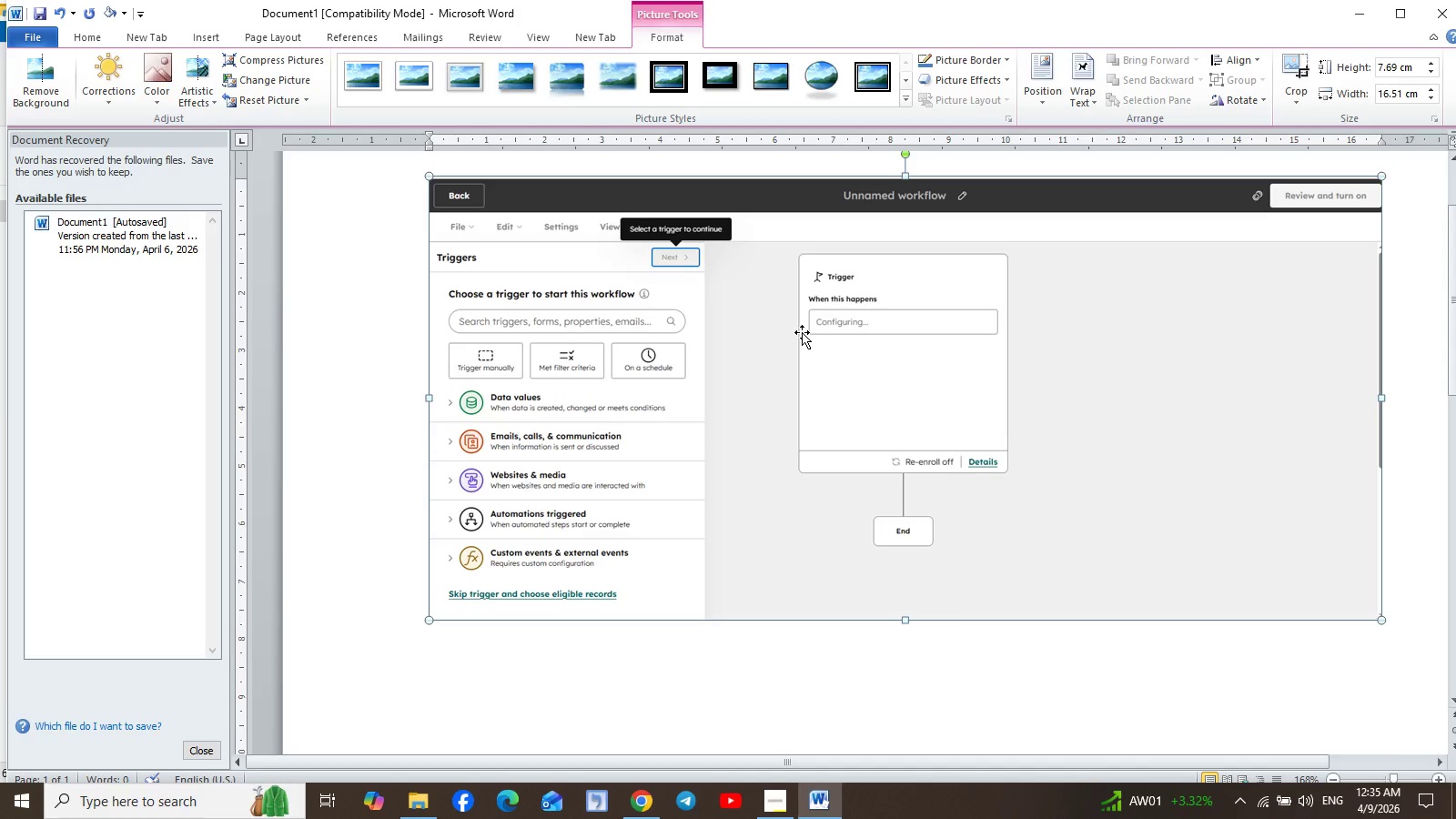 
wait(89.32)
 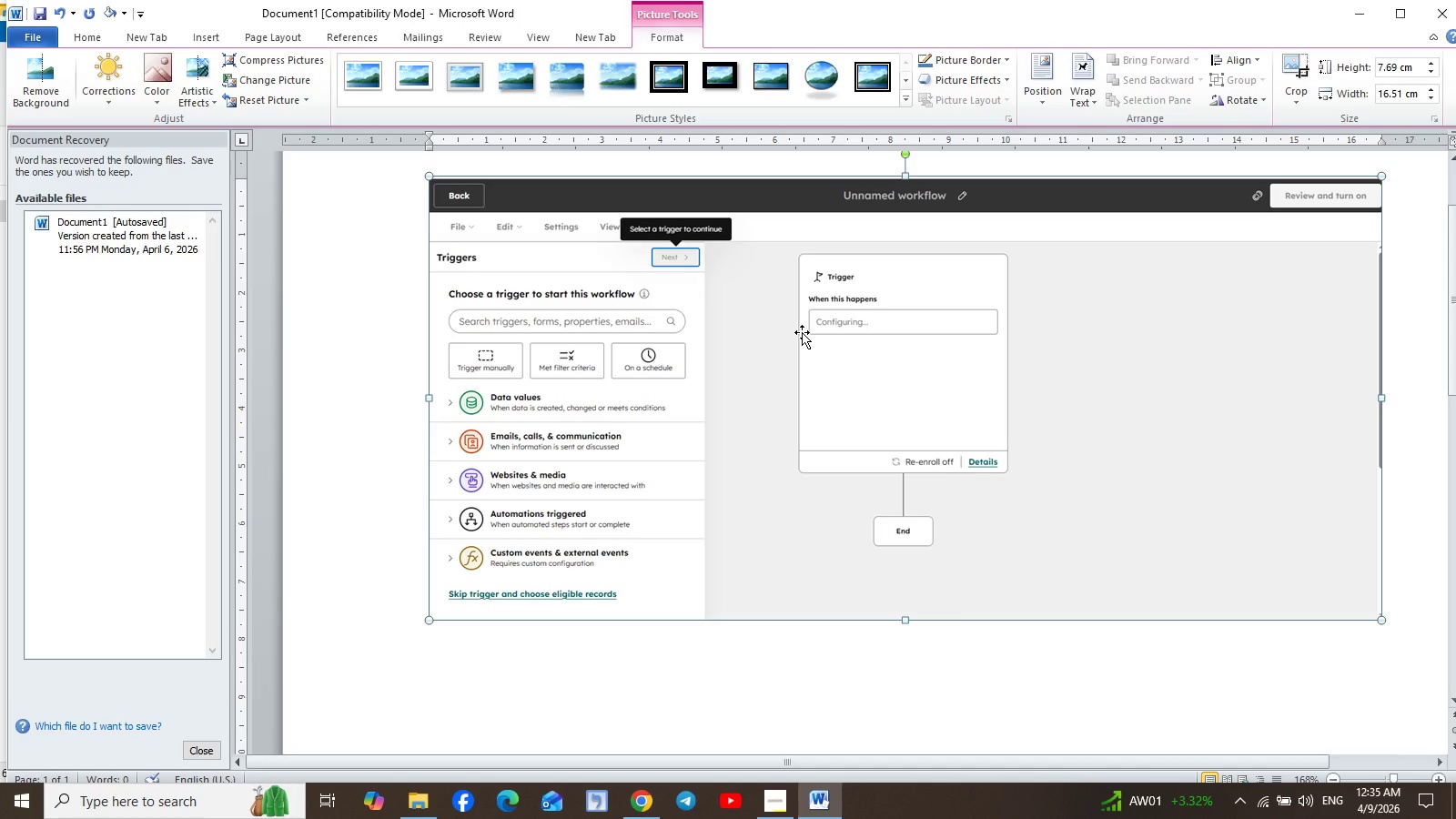 
key(Enter)
 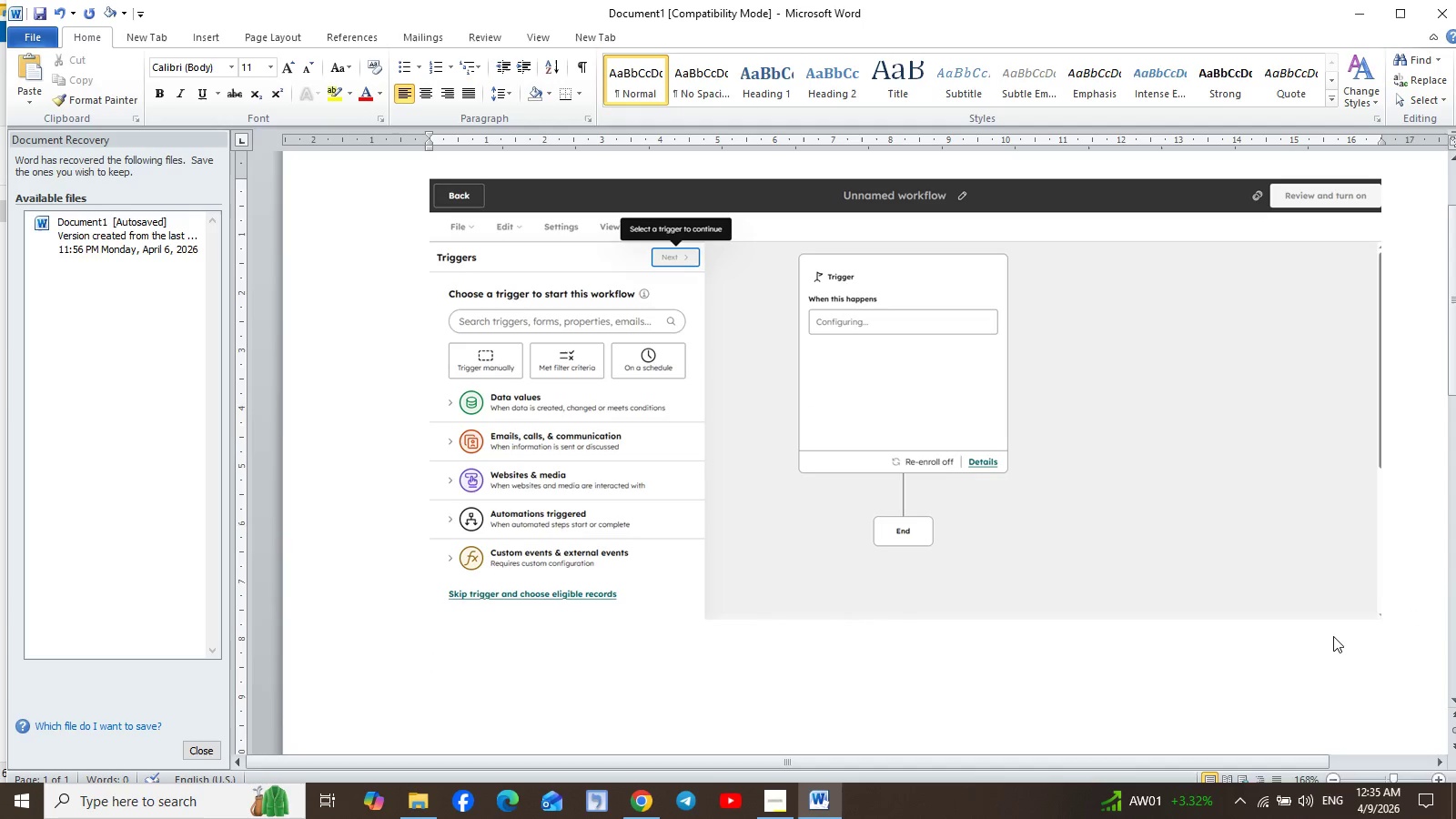 
type(Due to HubSpot )
 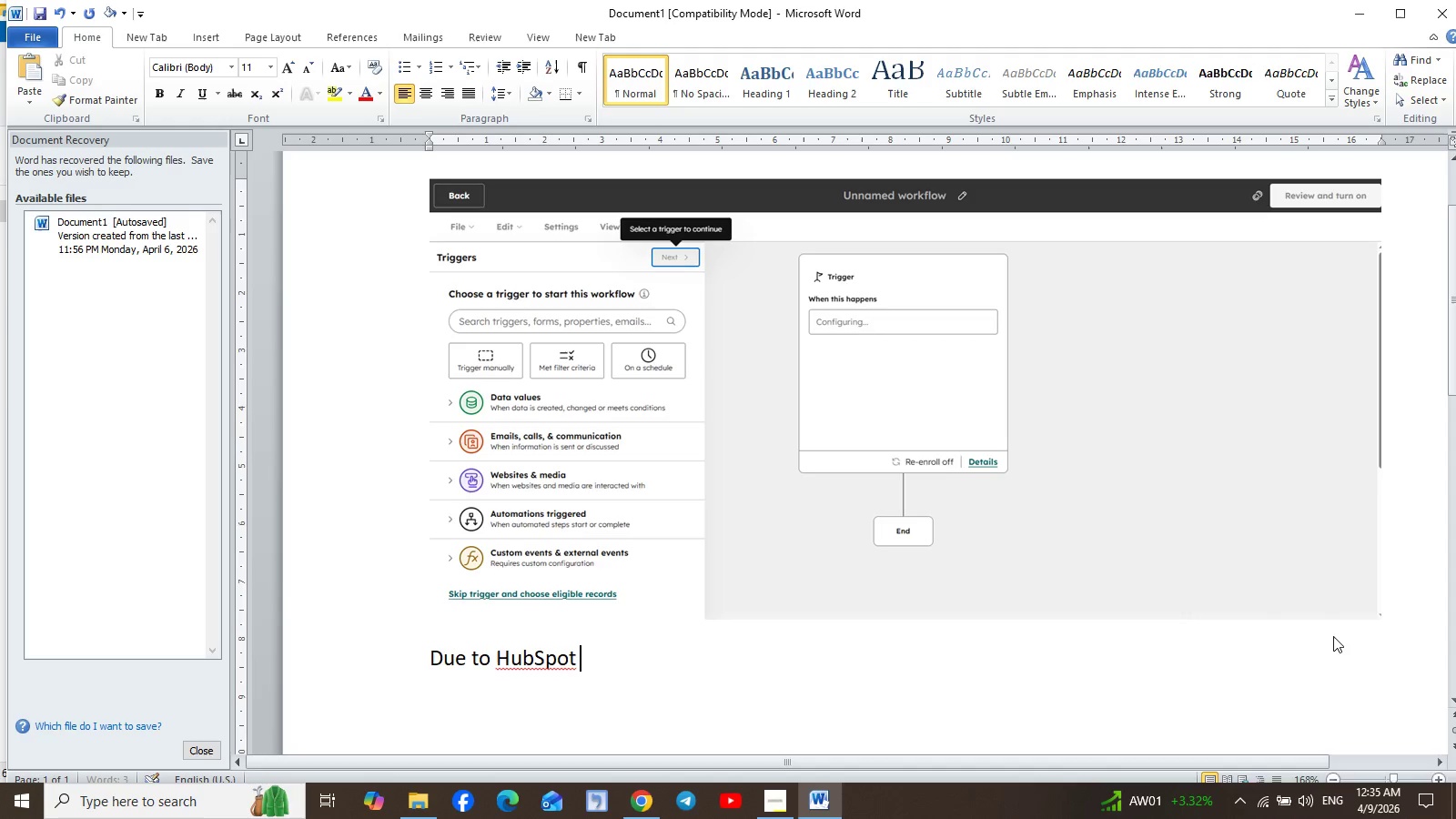 
type(free pplan)
key(Backspace)
key(Backspace)
key(Backspace)
key(Backspace)
type(lan )
 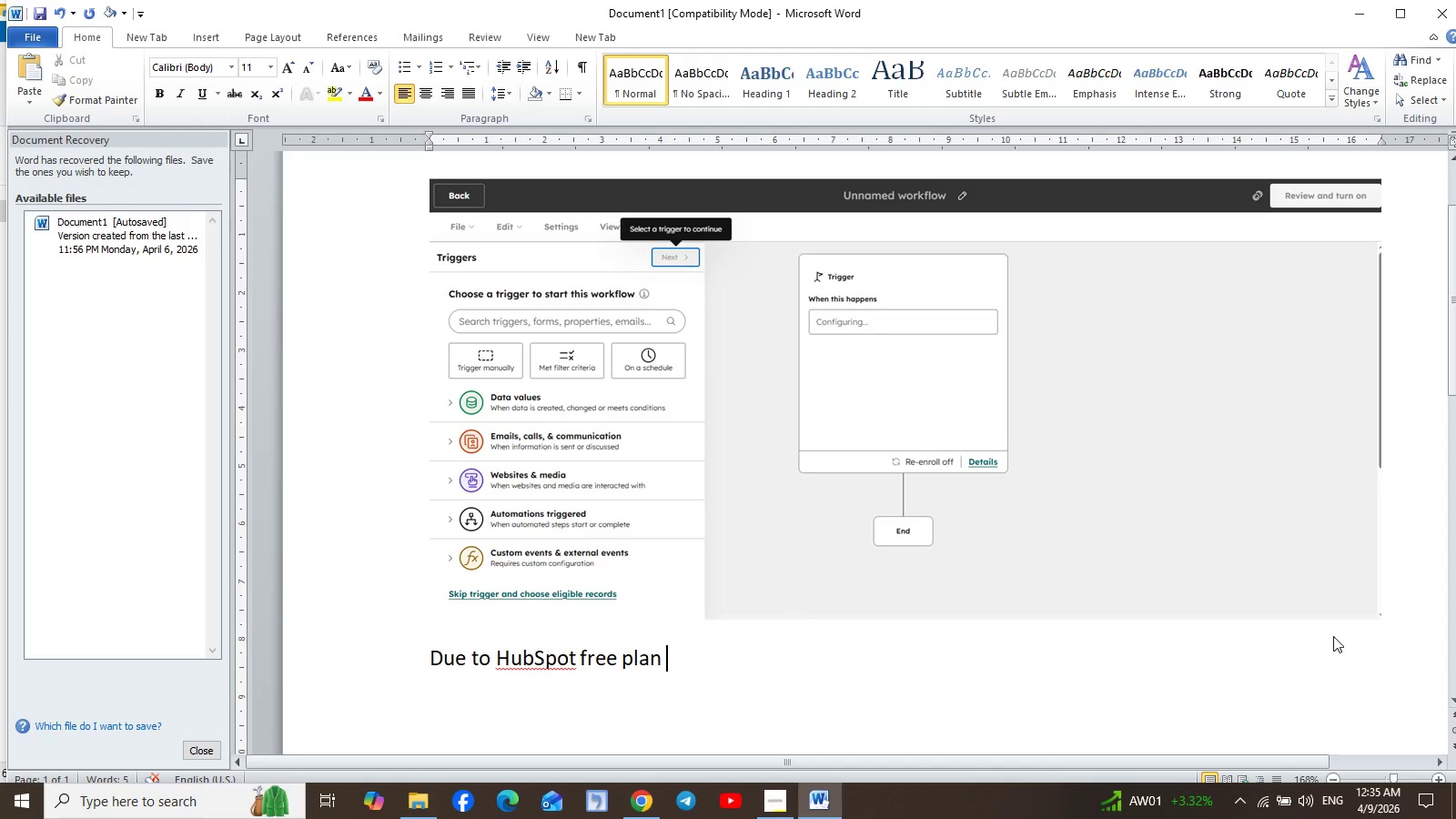 
type(limitations )
key(Backspace)
type(())
 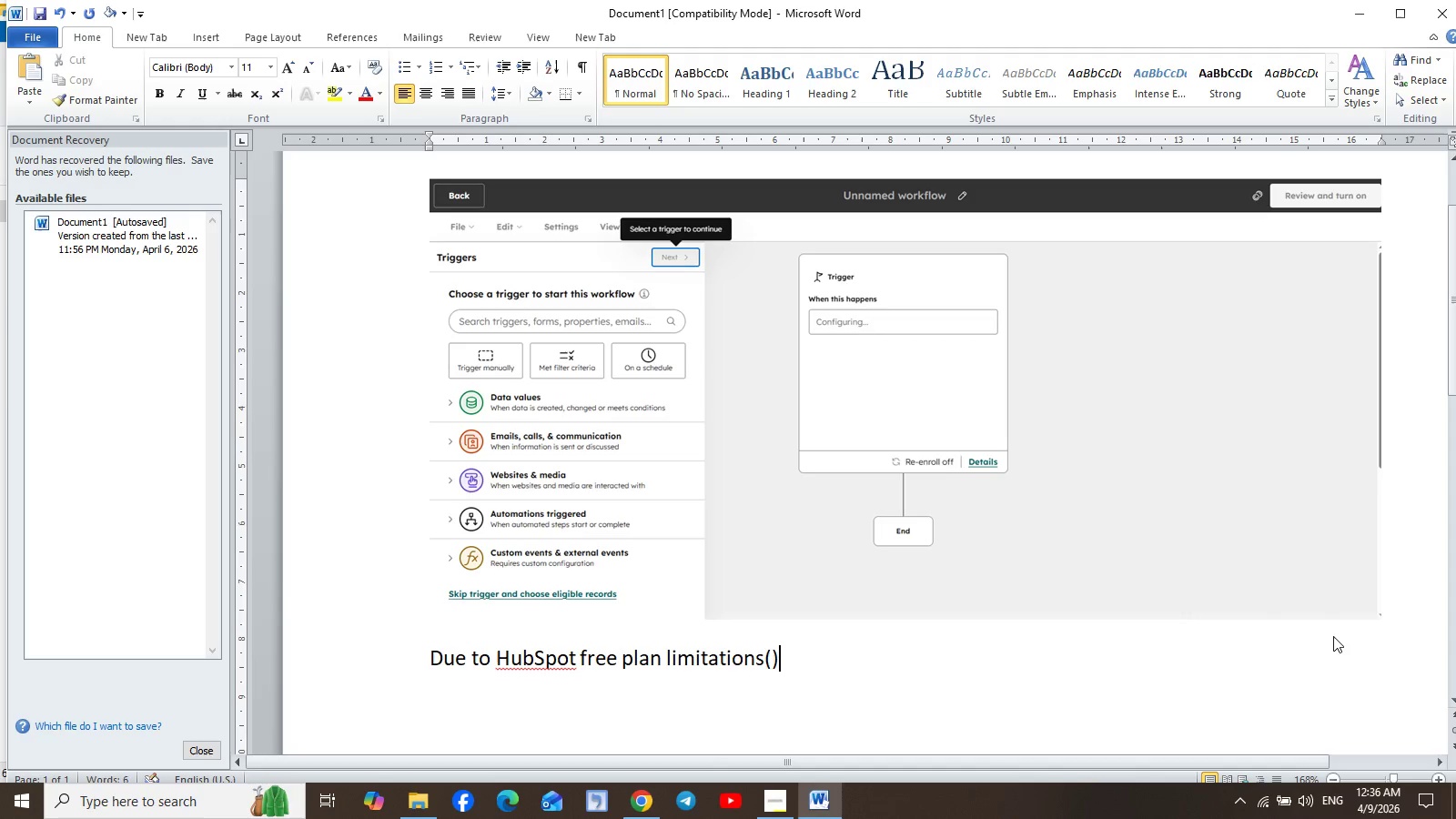 
key(ArrowLeft)
 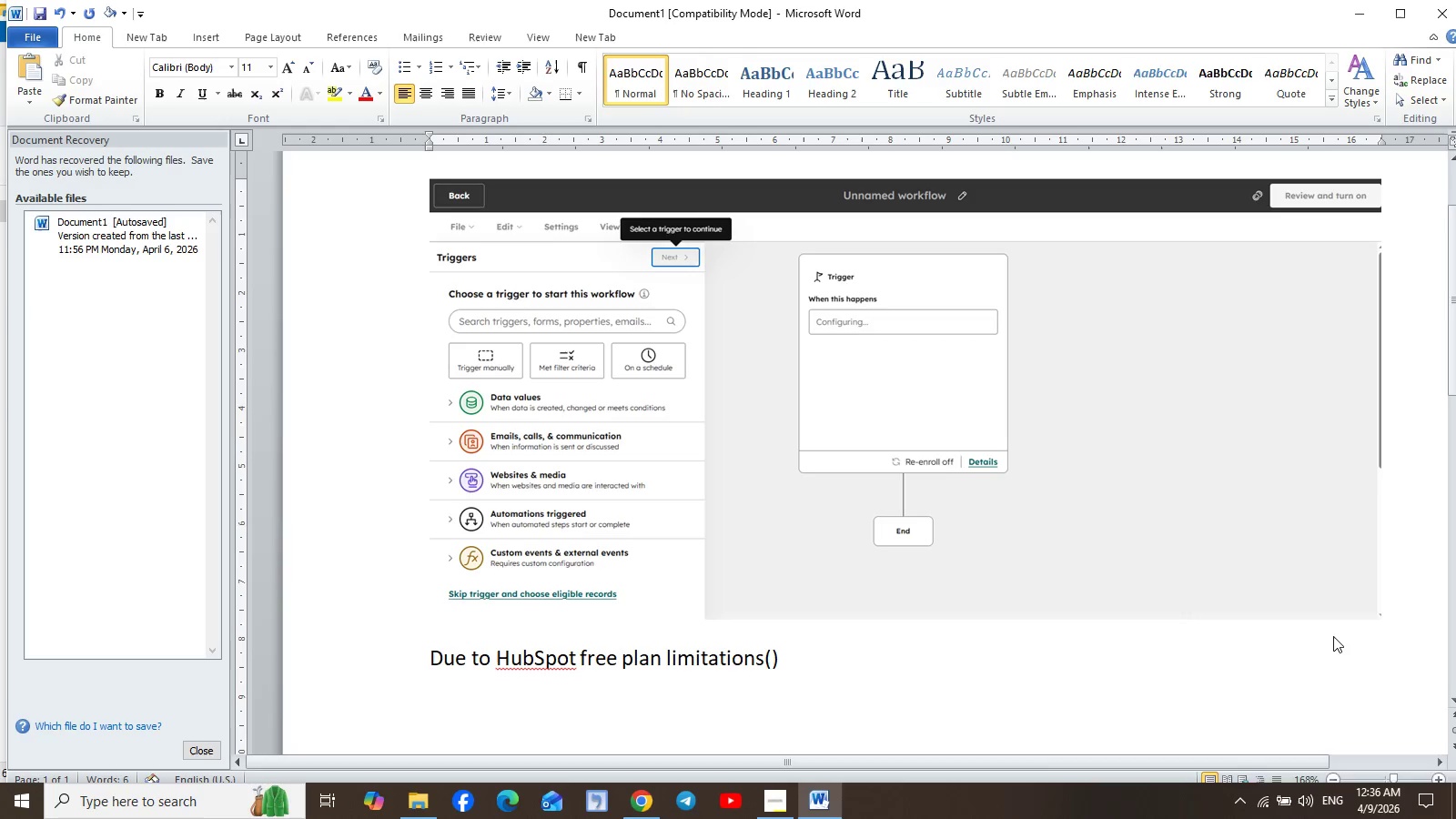 
type(no access to q)
key(Backspace)
type(workfo)
key(Backspace)
type(low automation)
 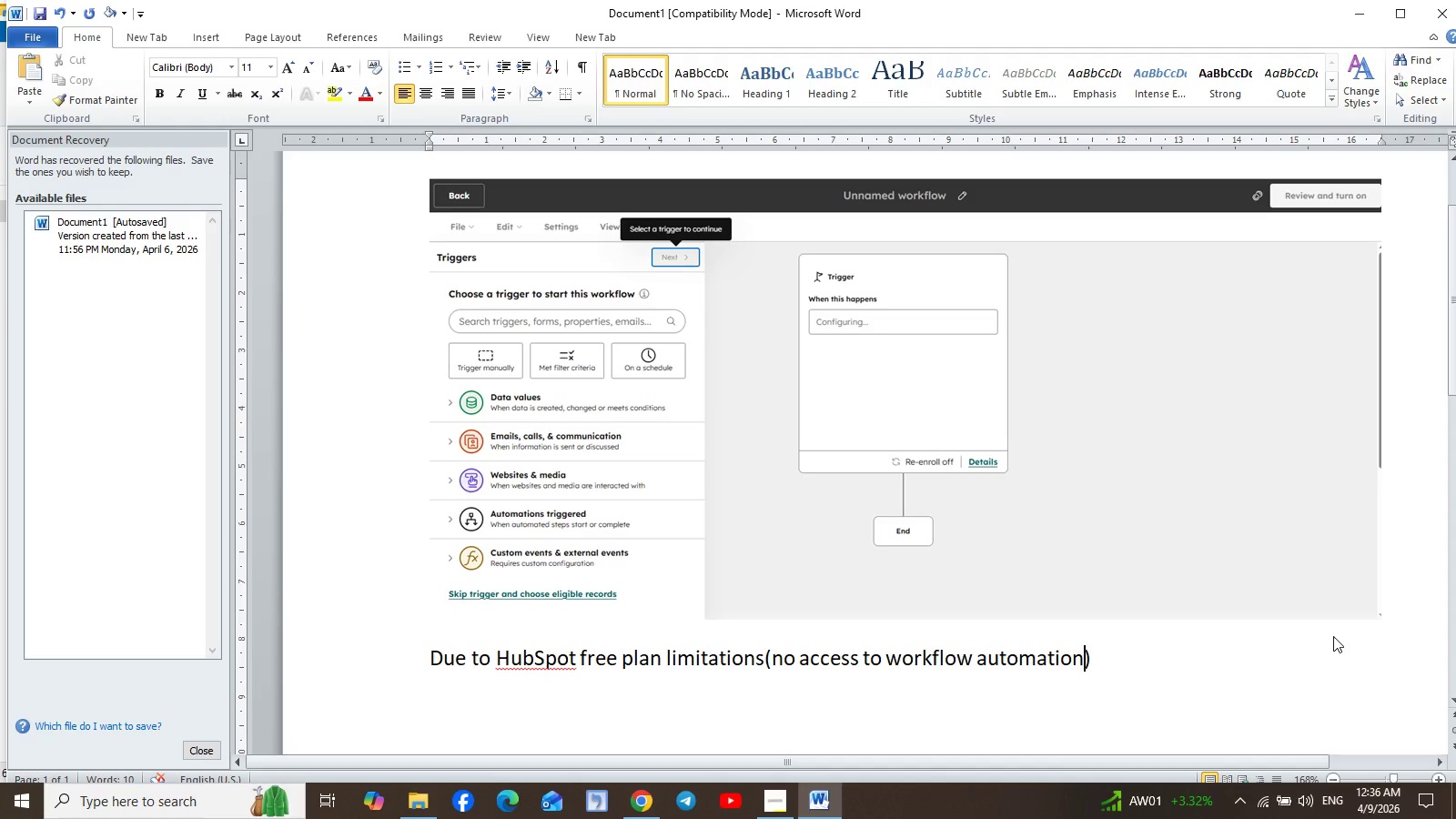 
key(ArrowRight)
 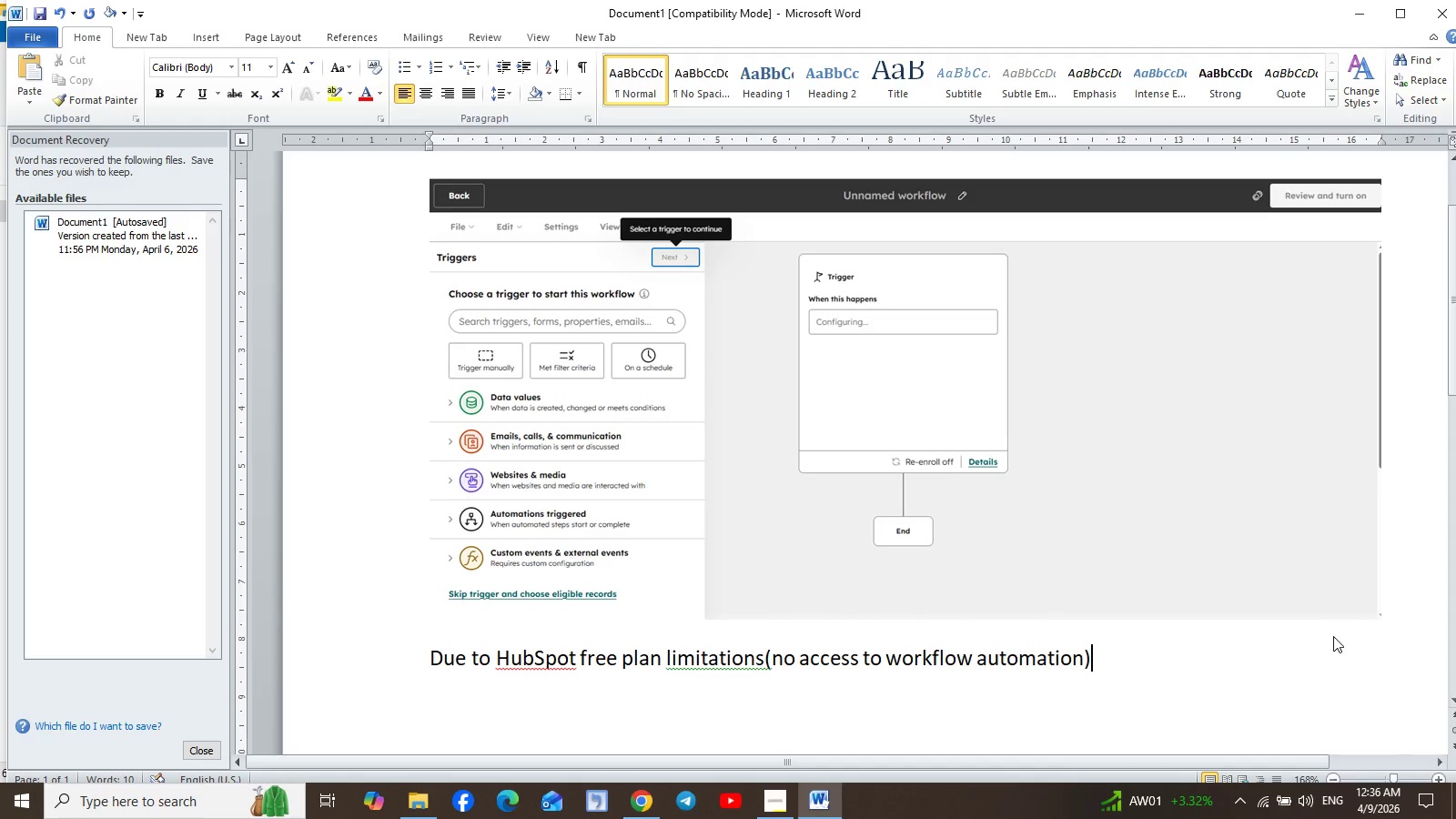 
type(, the trigger was pat)
key(Backspace)
type(ryt)
key(Backspace)
key(Backspace)
type(tialy )
key(Backspace)
key(Backspace)
key(Backspace)
type(lly implemented using the form's )
 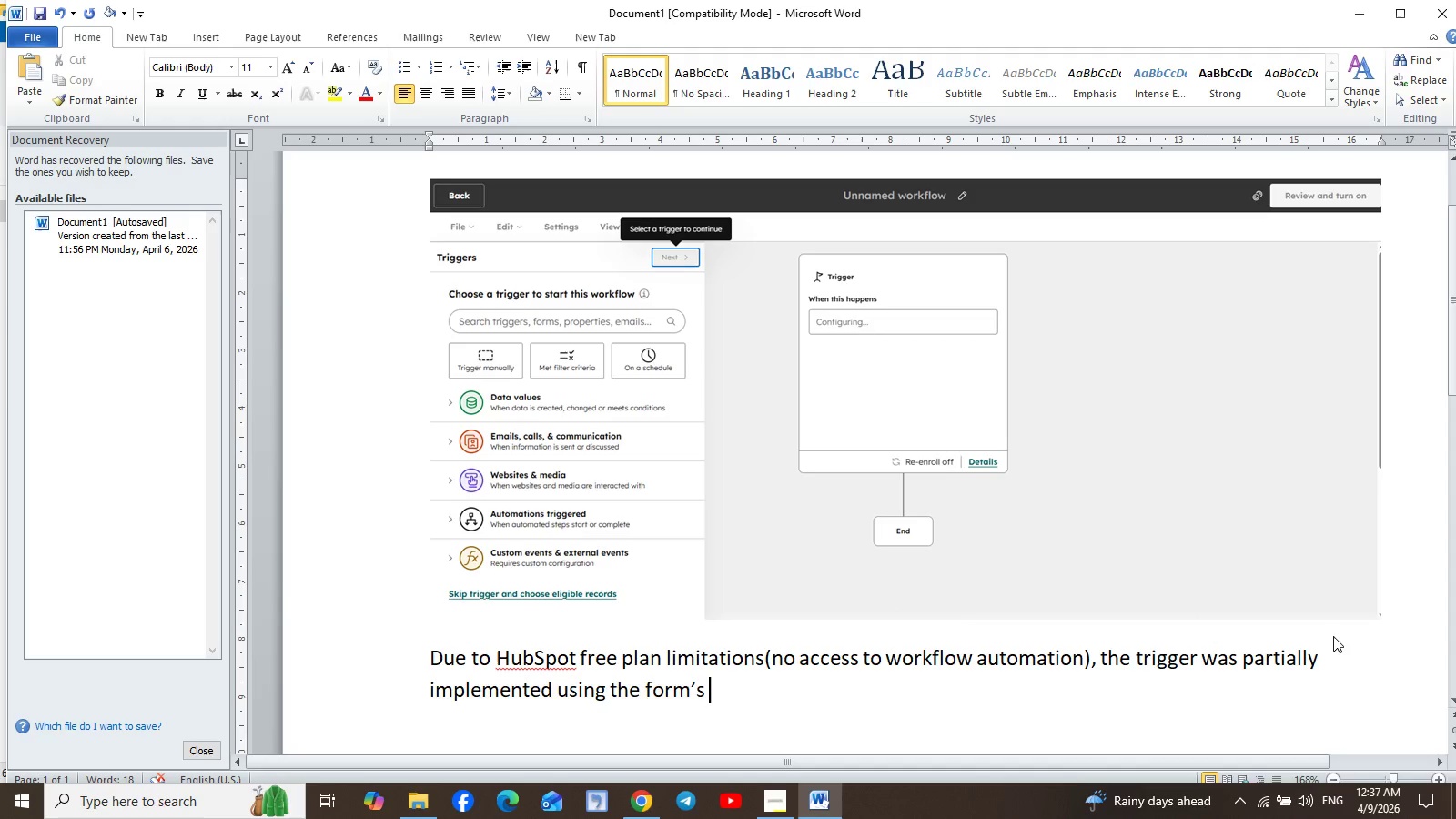 
type(bui.)
key(Backspace)
type(lt-in folloe)
key(Backspace)
type(w-up email feature. This  e)
key(Backspace)
key(Backspace)
type(esnu)
key(Backspace)
key(Backspace)
key(Backspace)
type(nsuresthat )
 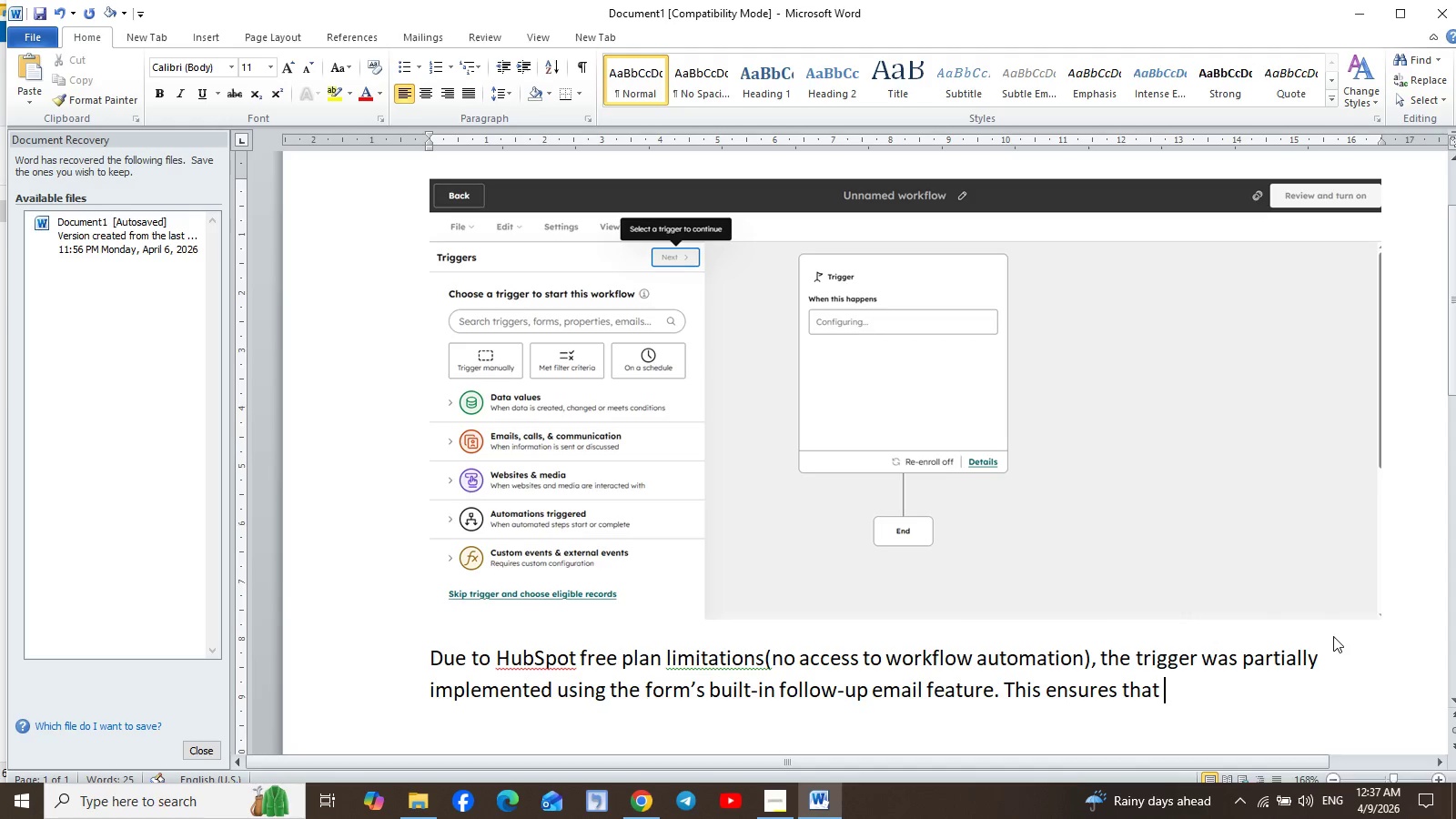 
type(immediately after form submission, the contact authomatically )
 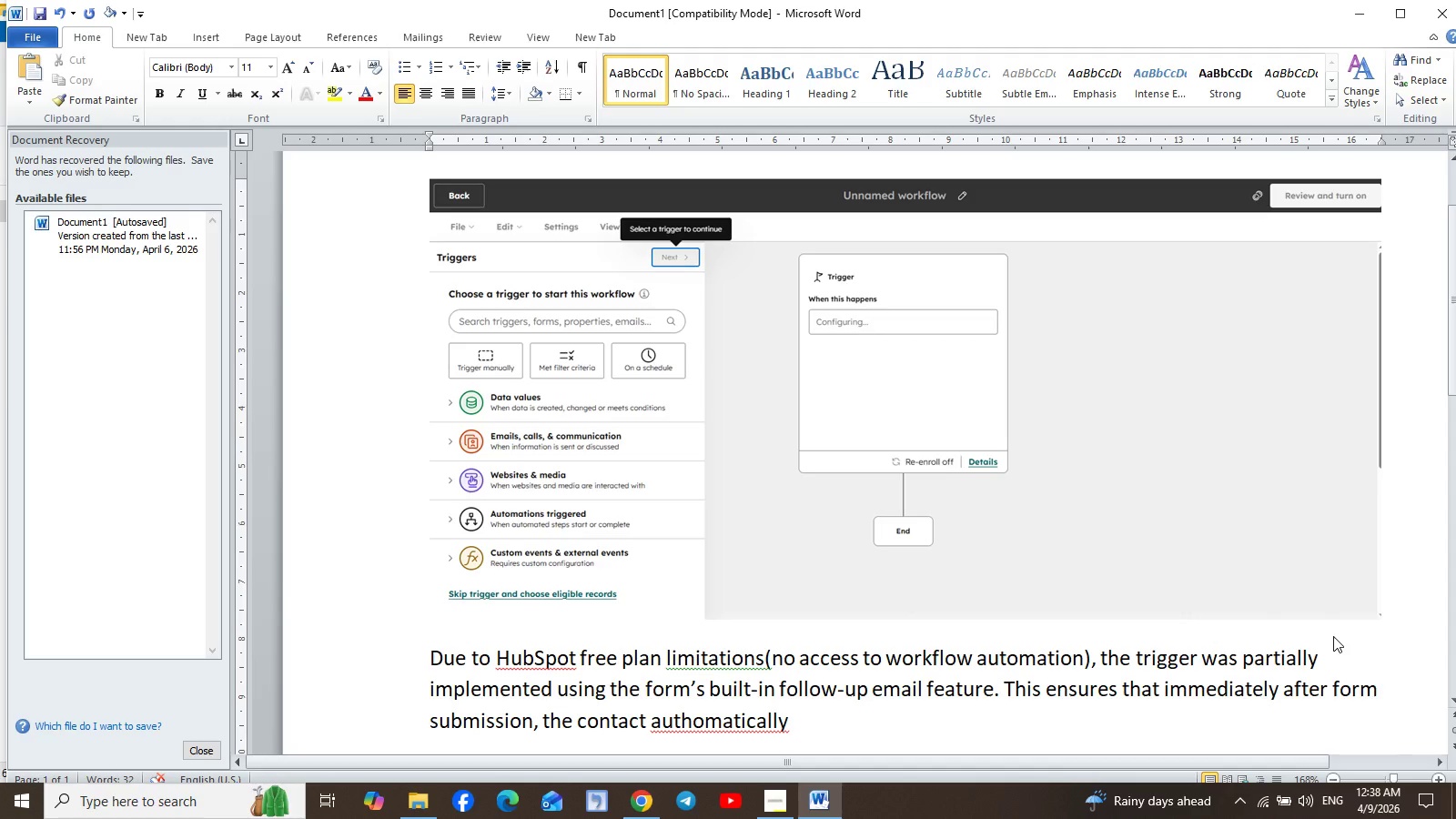 
type(recieves)
 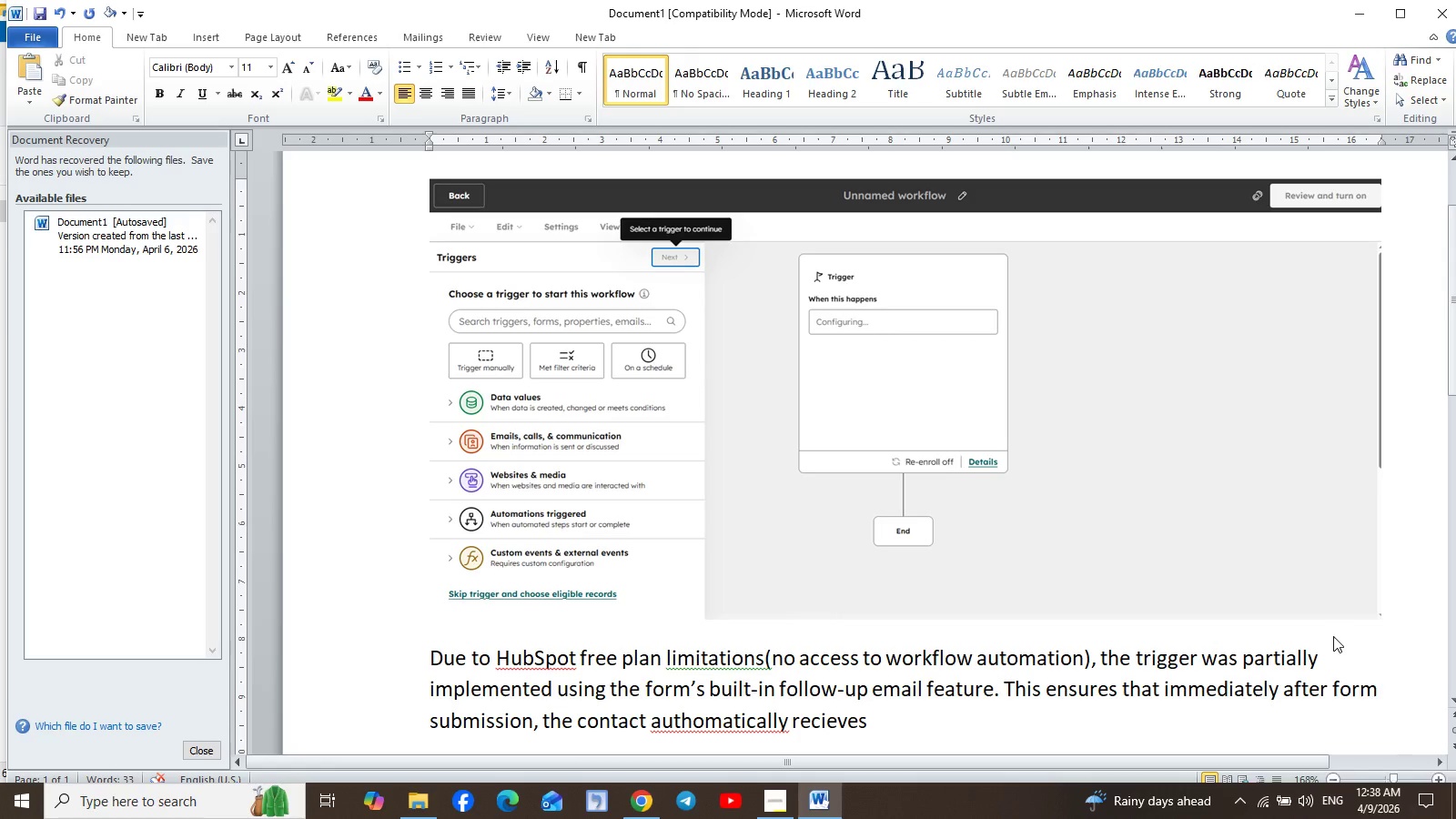 
type( the Visa Eligibility Checklist)
 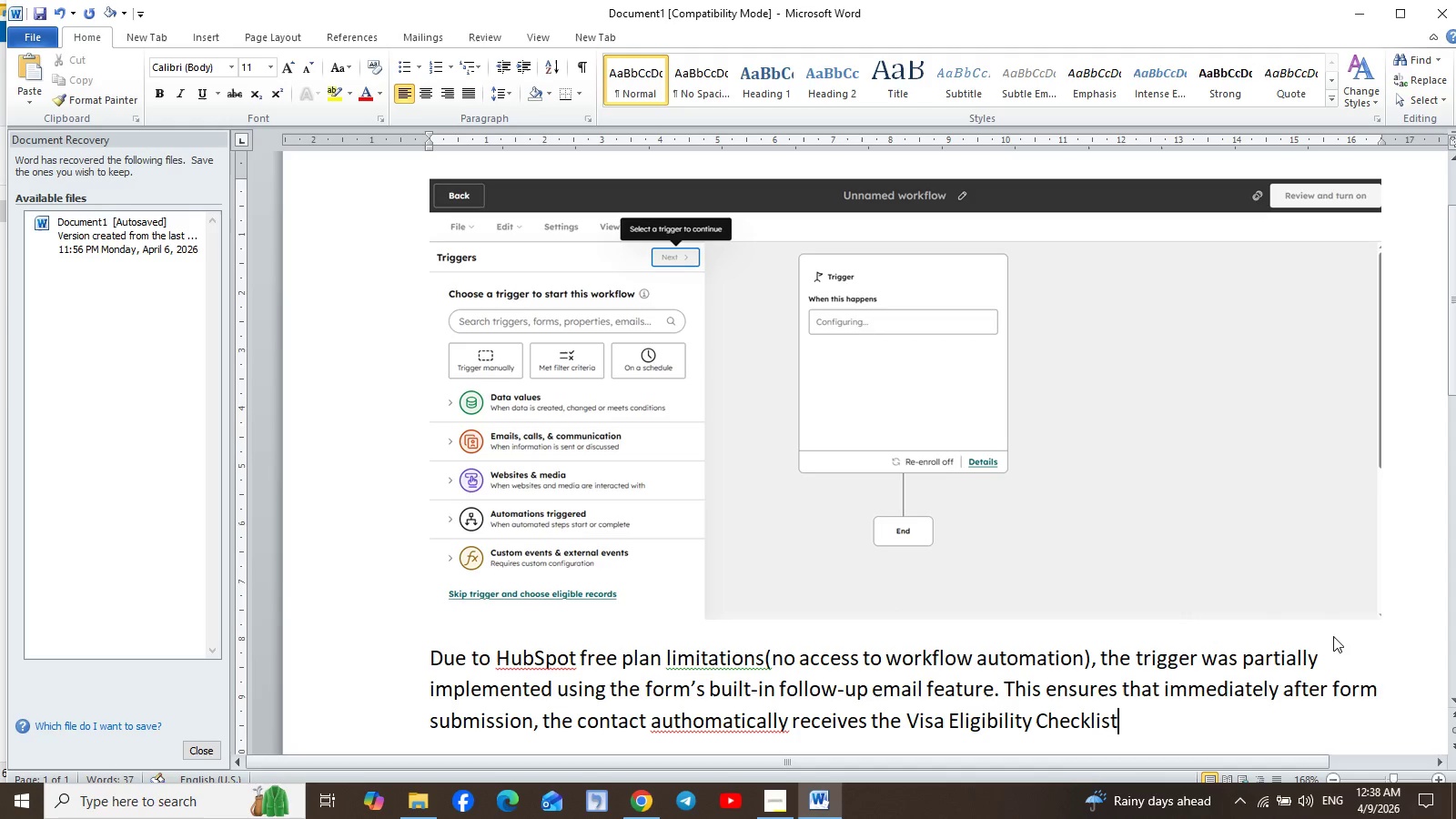 
key(Period)
 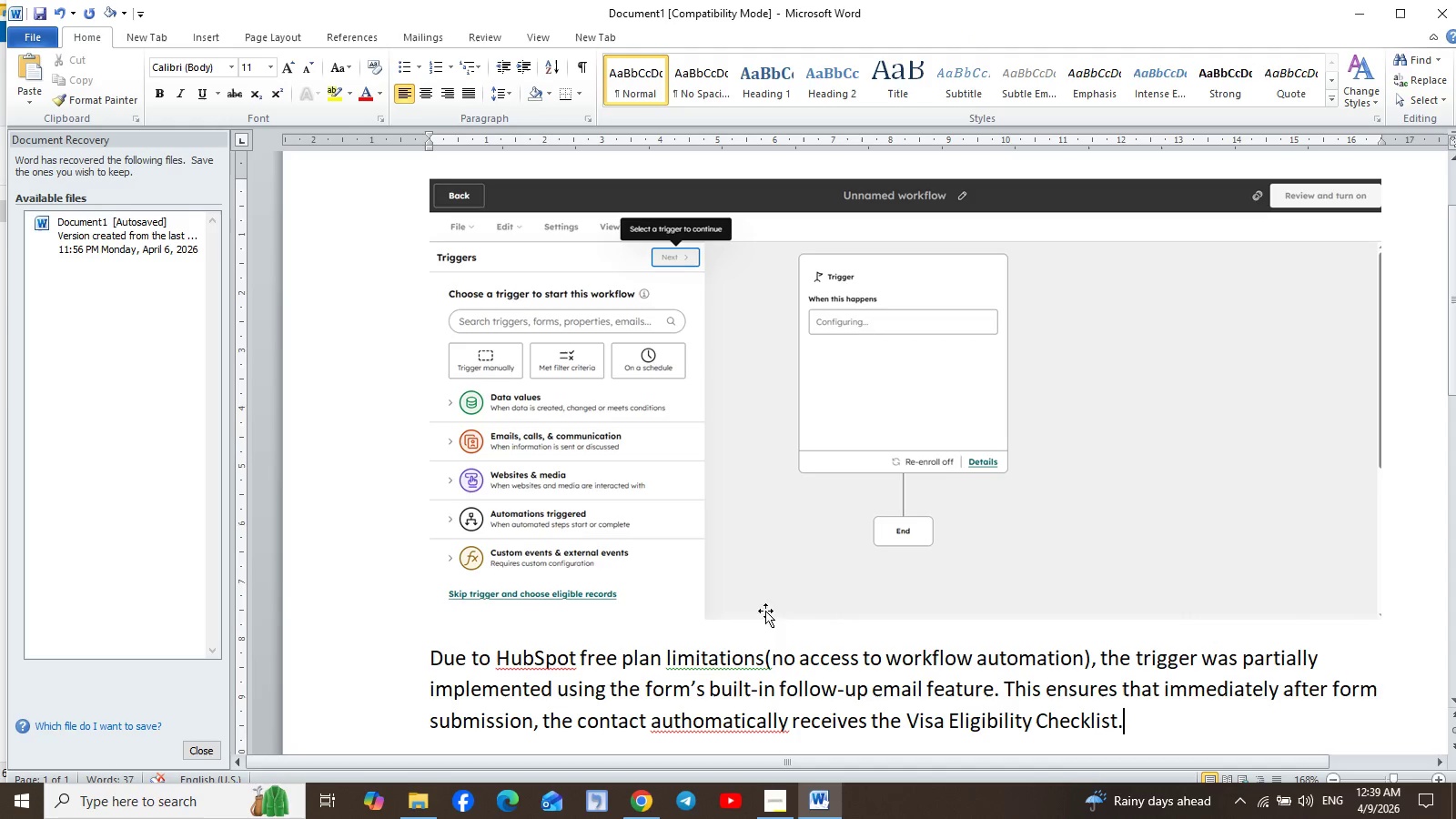 
left_click([731, 722])
 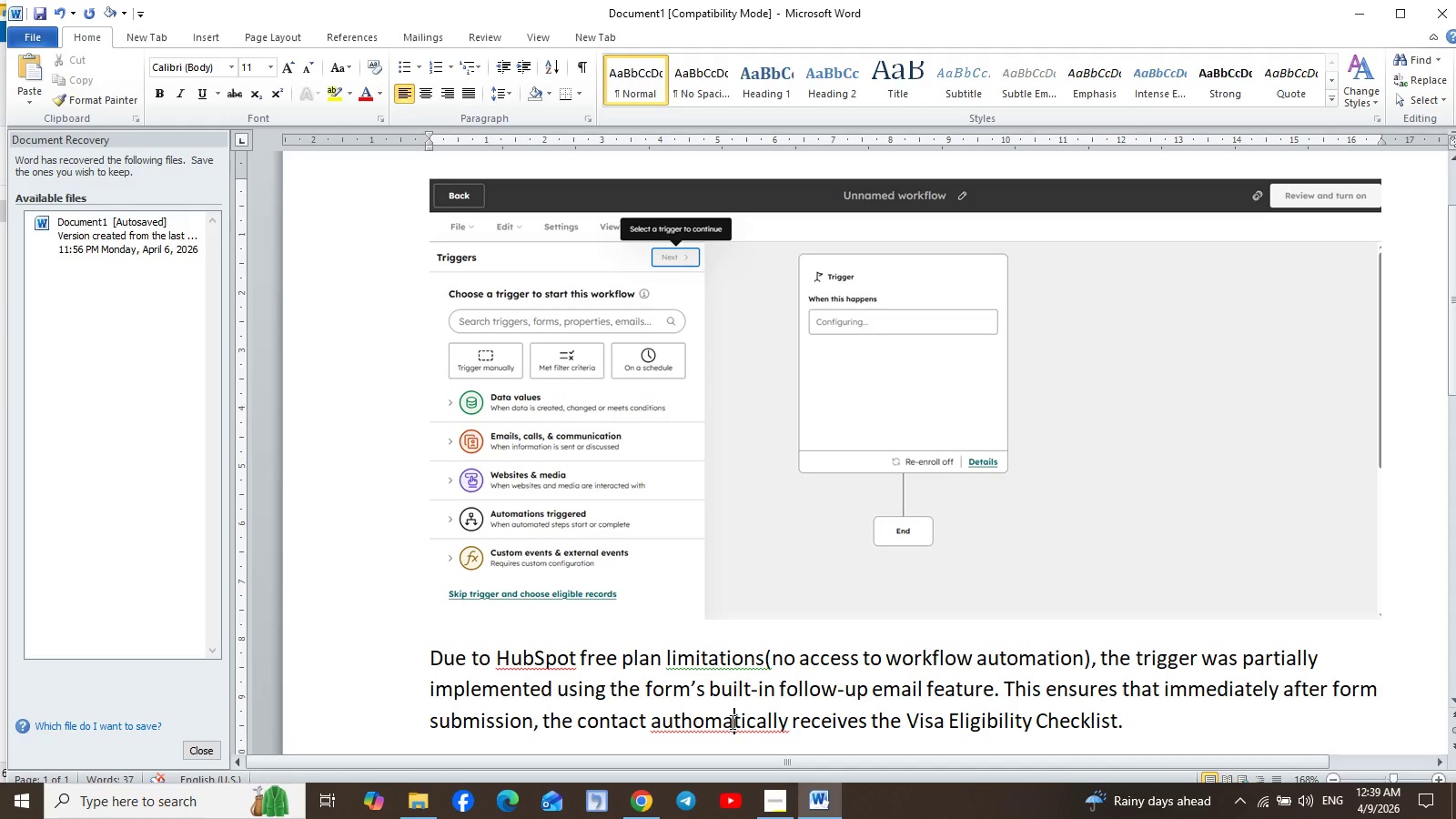 
right_click([731, 722])
 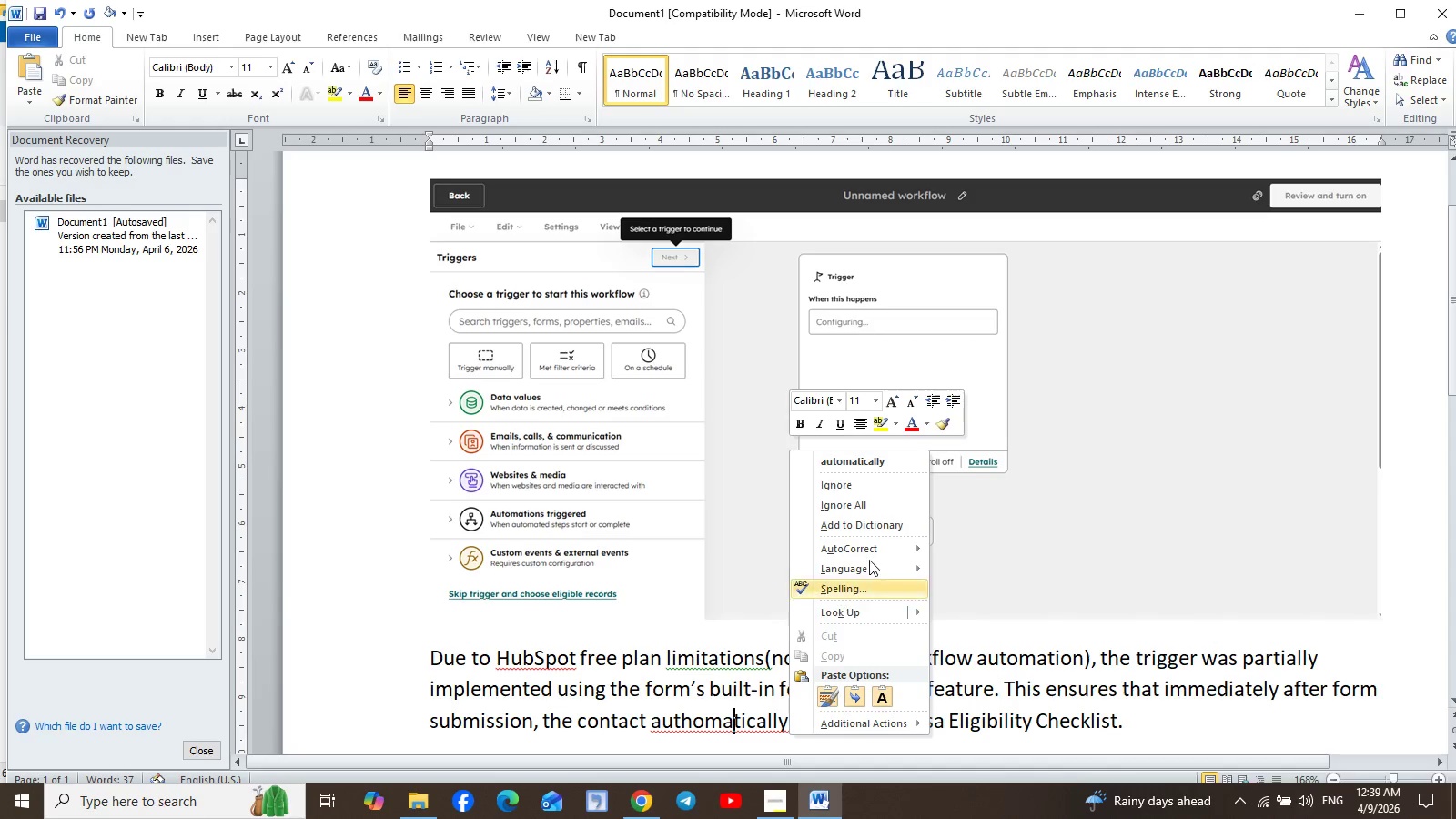 
left_click([854, 464])
 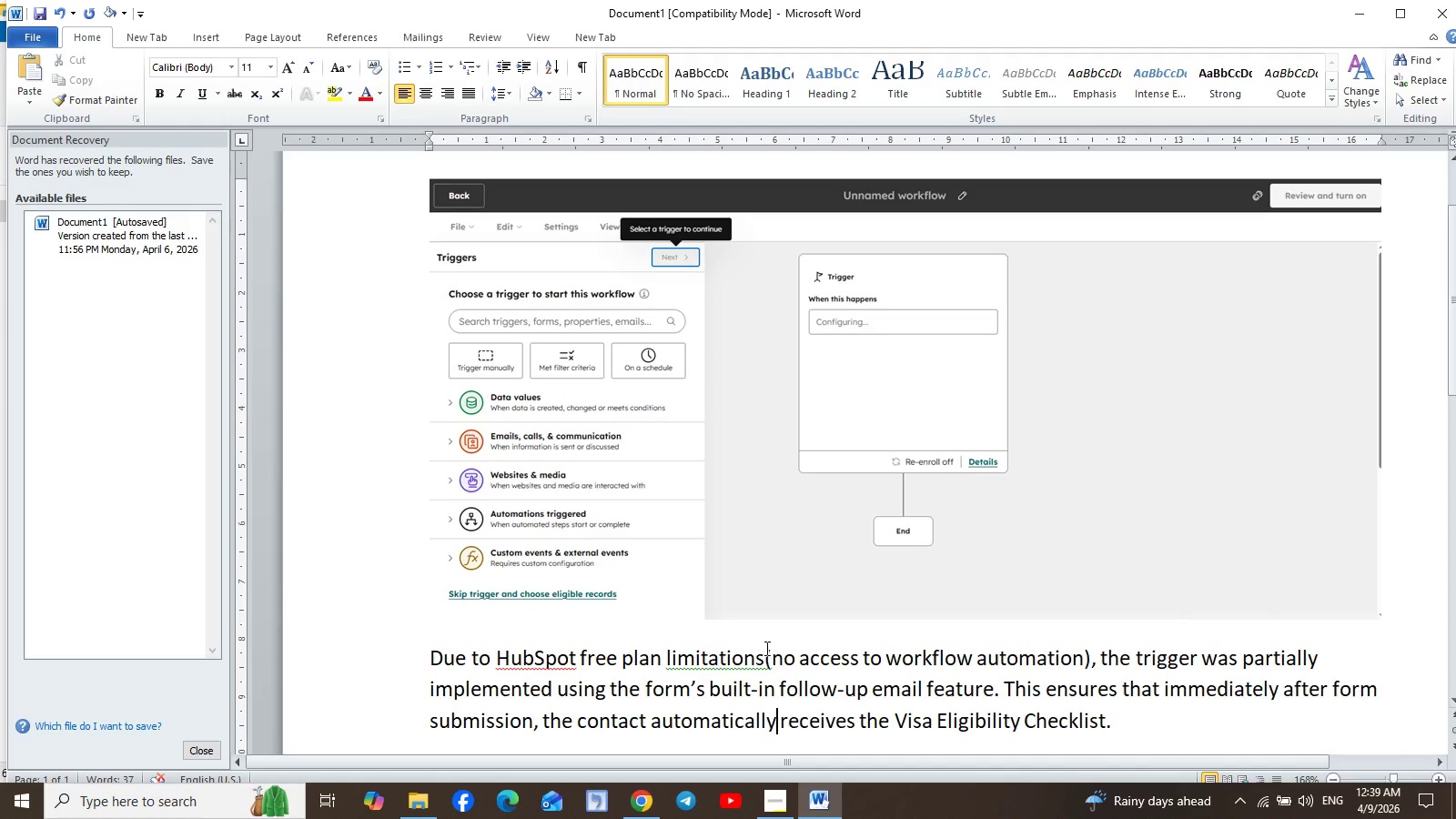 
left_click([763, 654])
 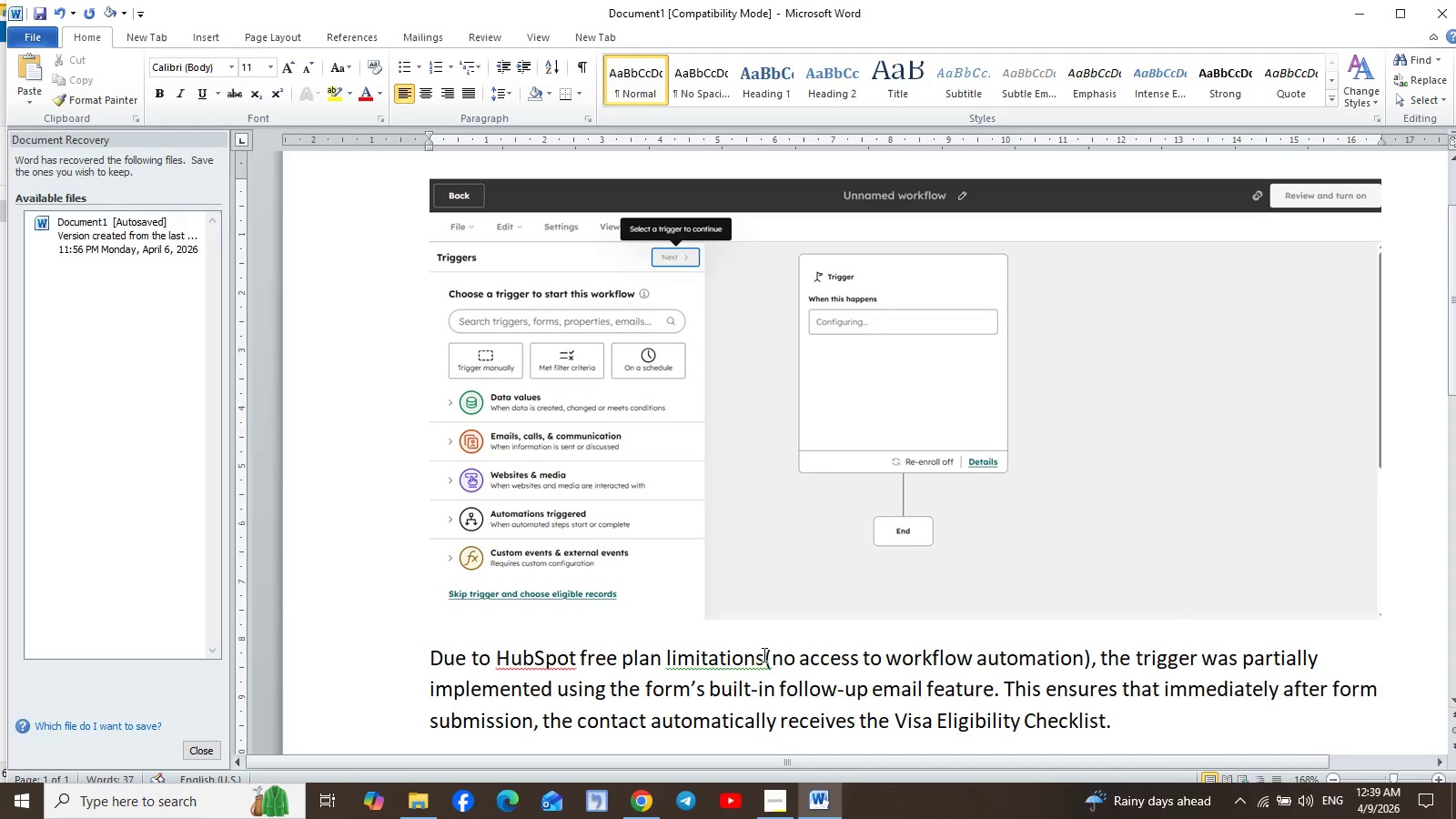 
key(Space)
 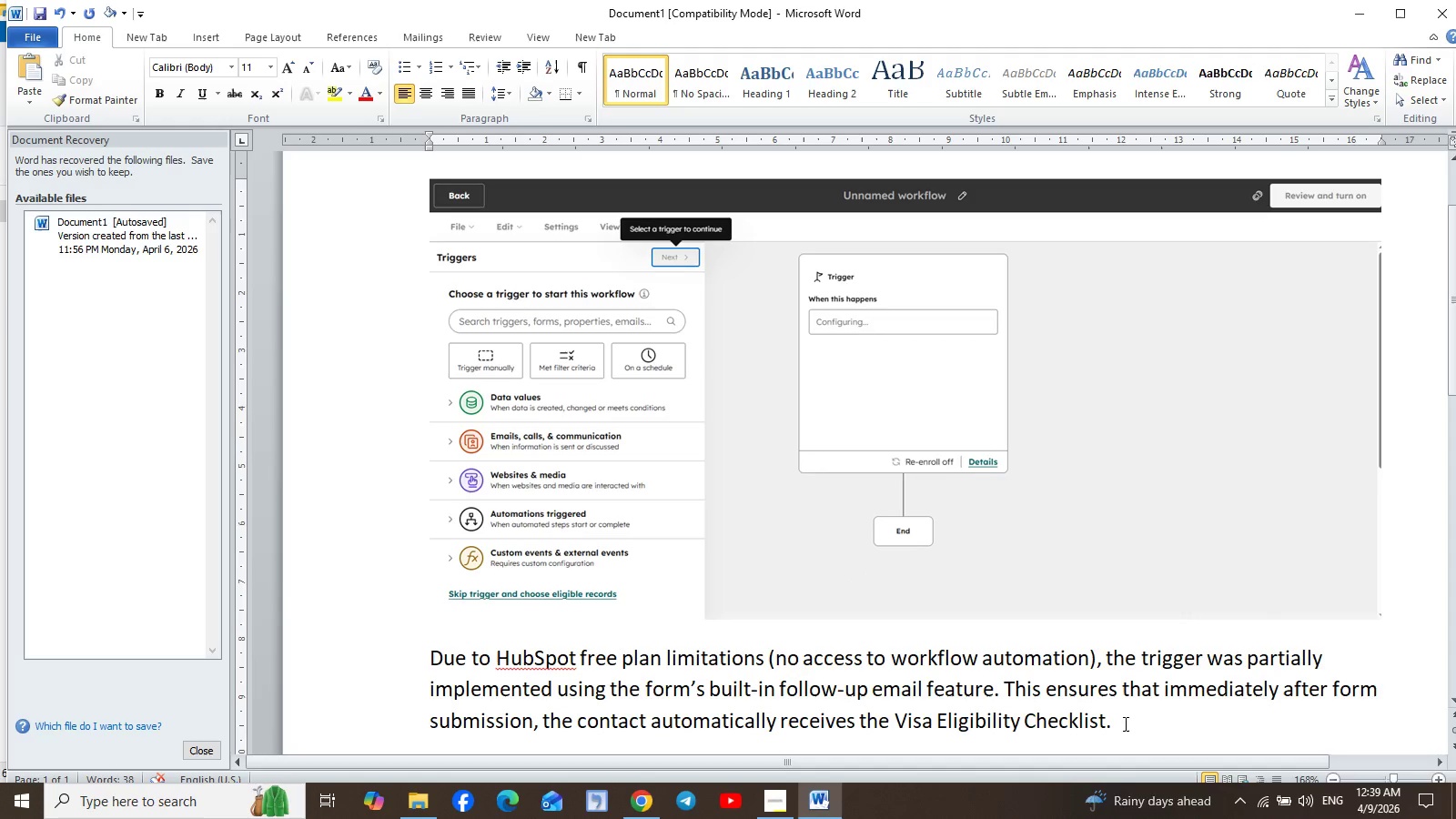 
key(Control+ControlLeft)
 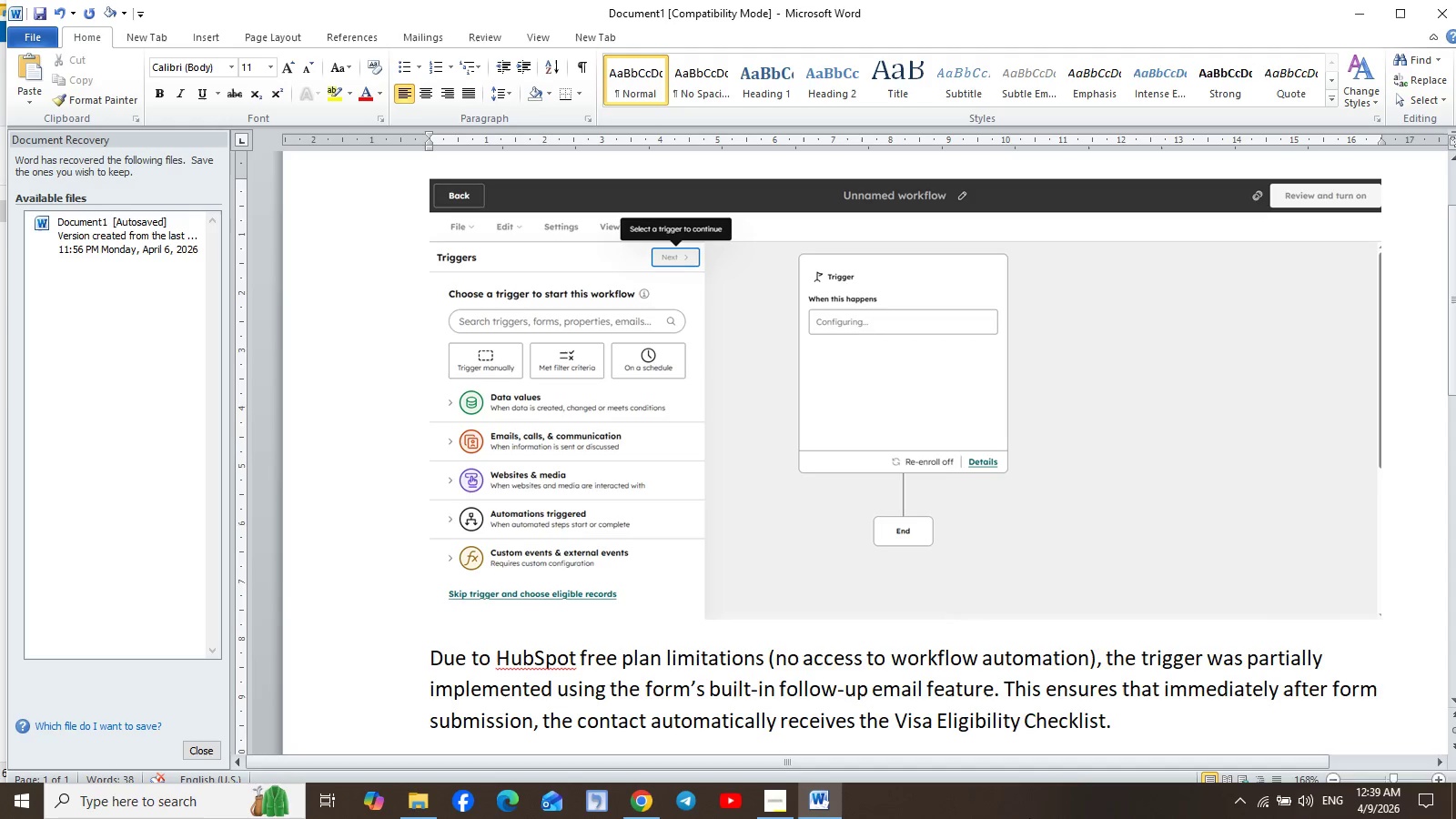 
left_click([832, 815])
 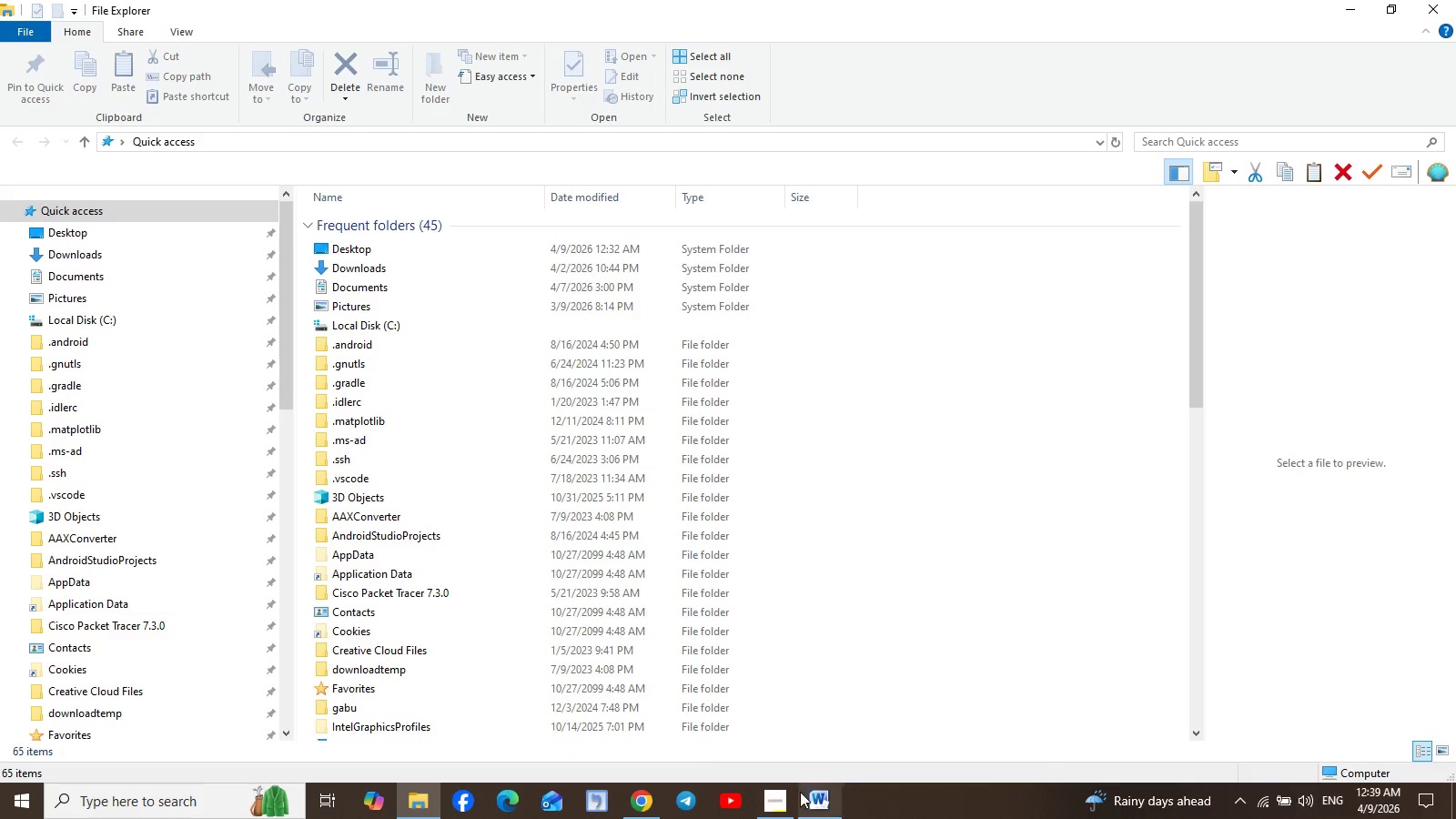 
left_click([781, 801])